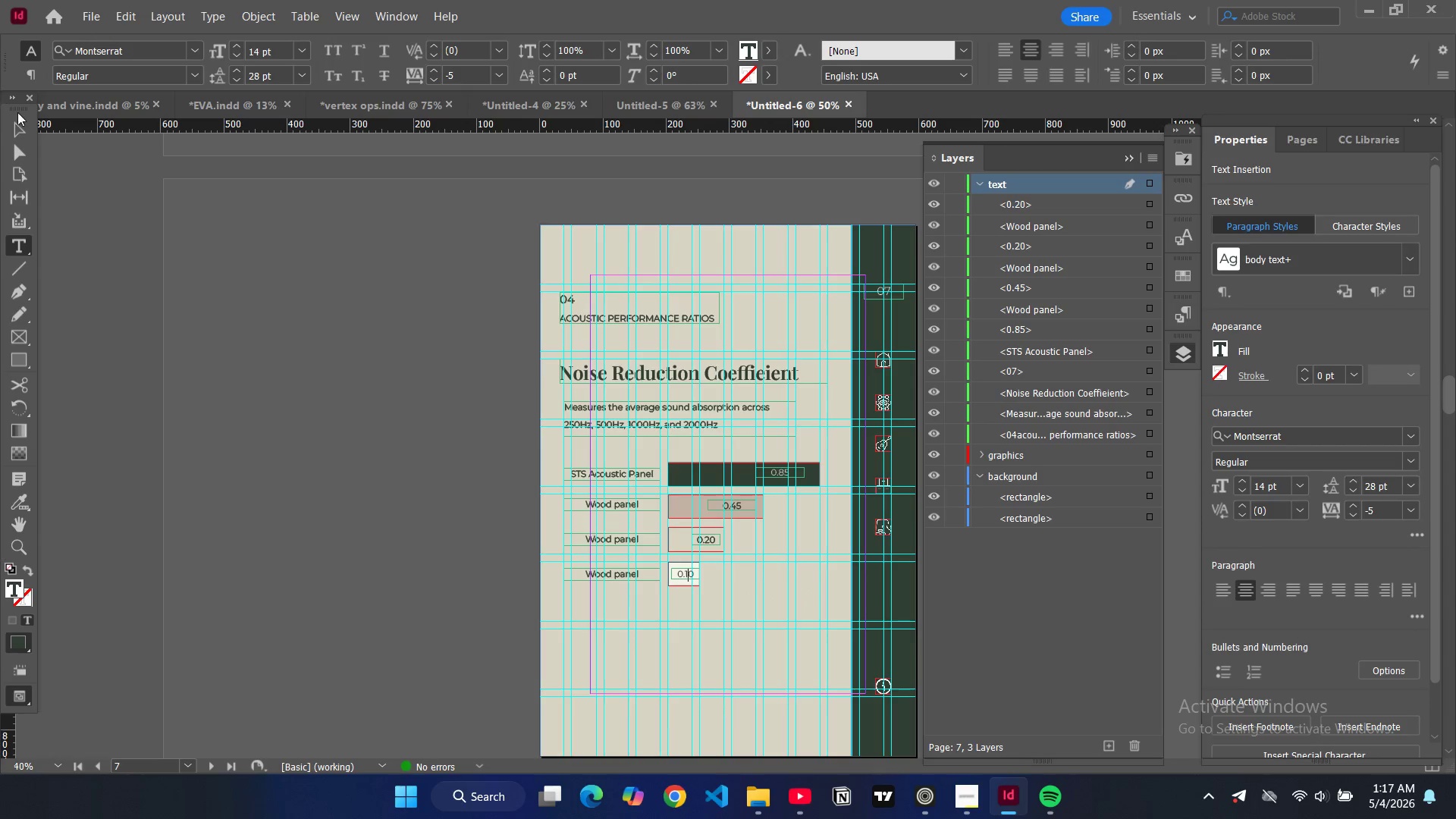 
left_click([18, 132])
 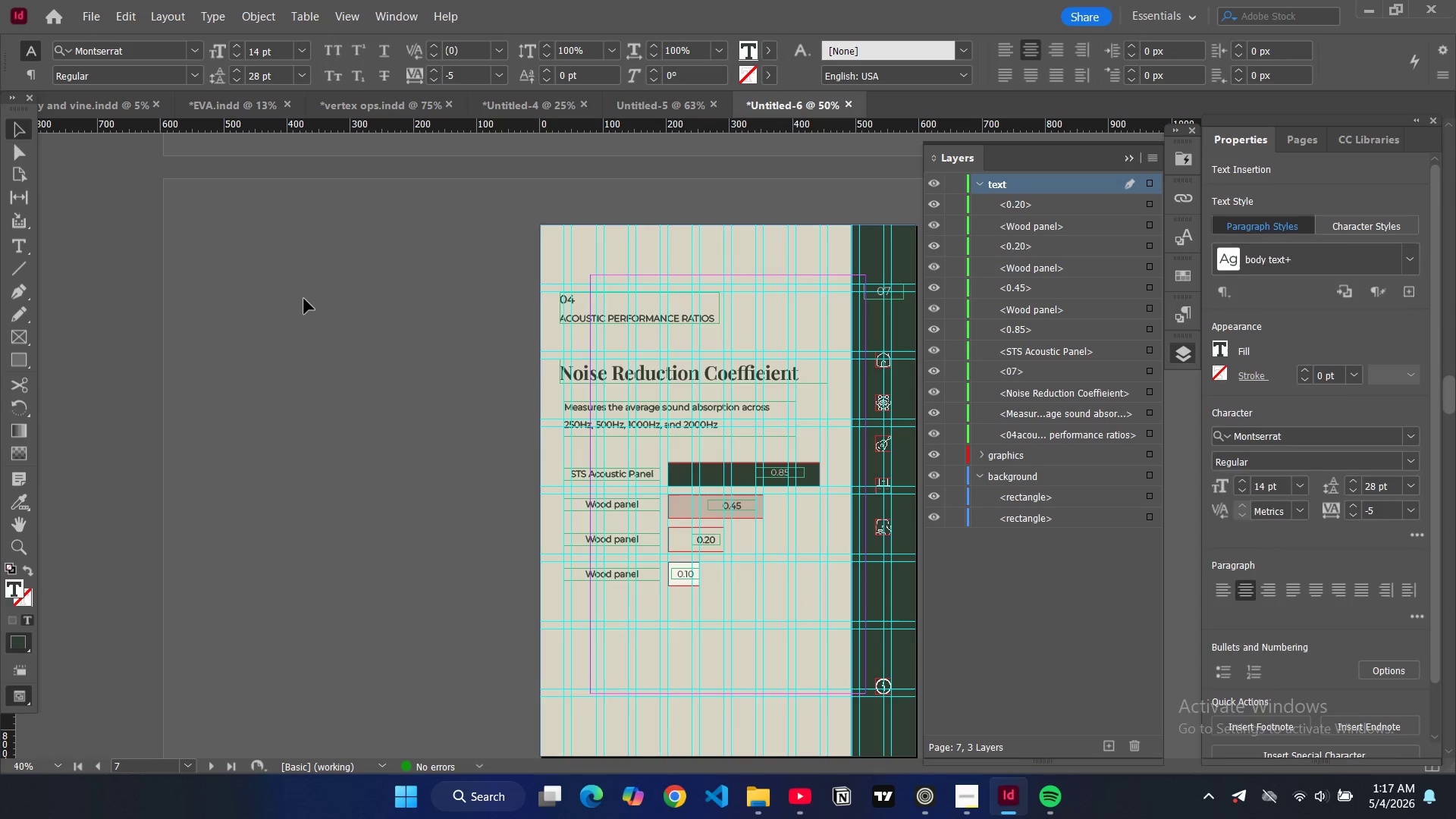 
left_click([304, 299])
 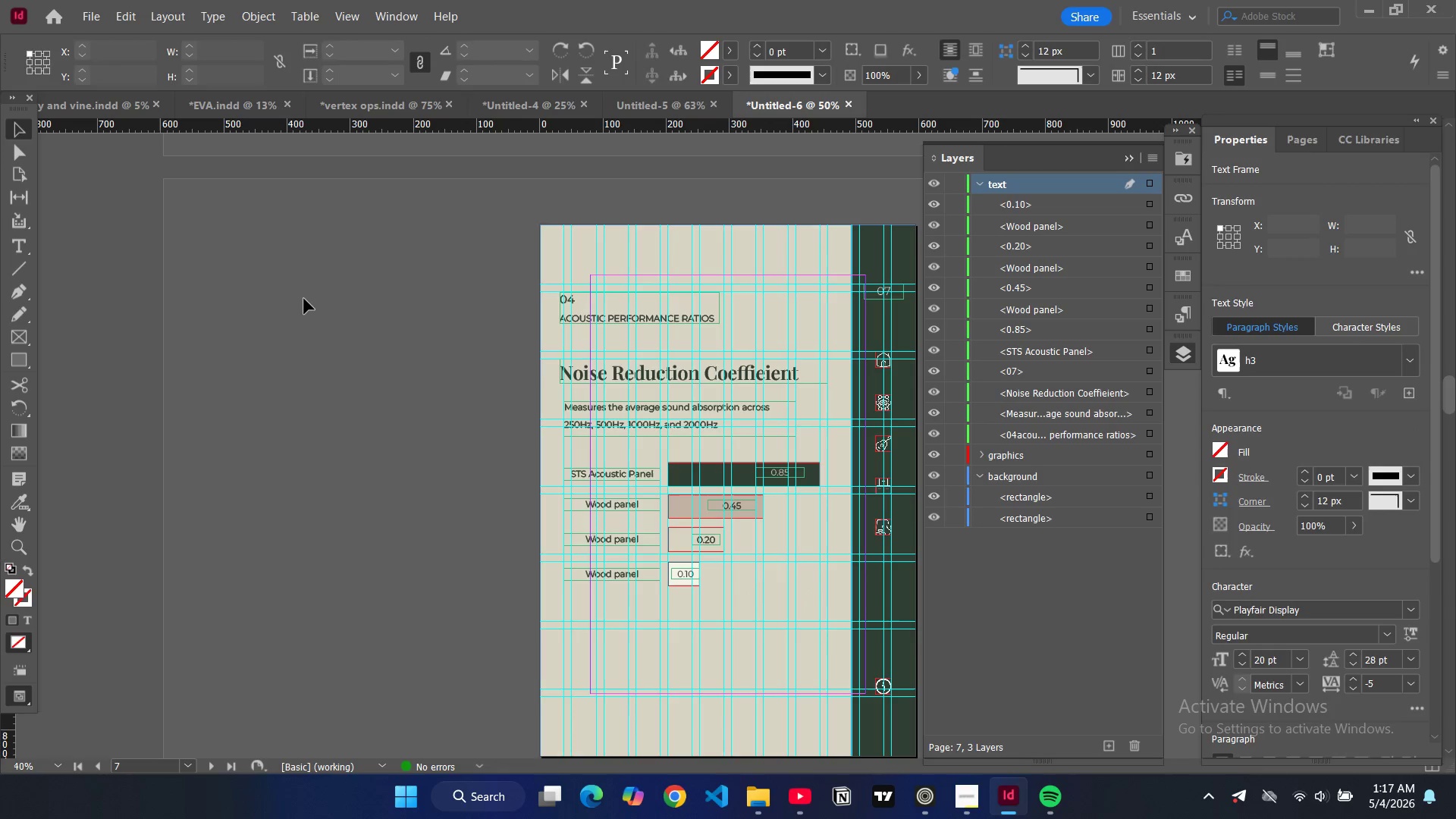 
key(W)
 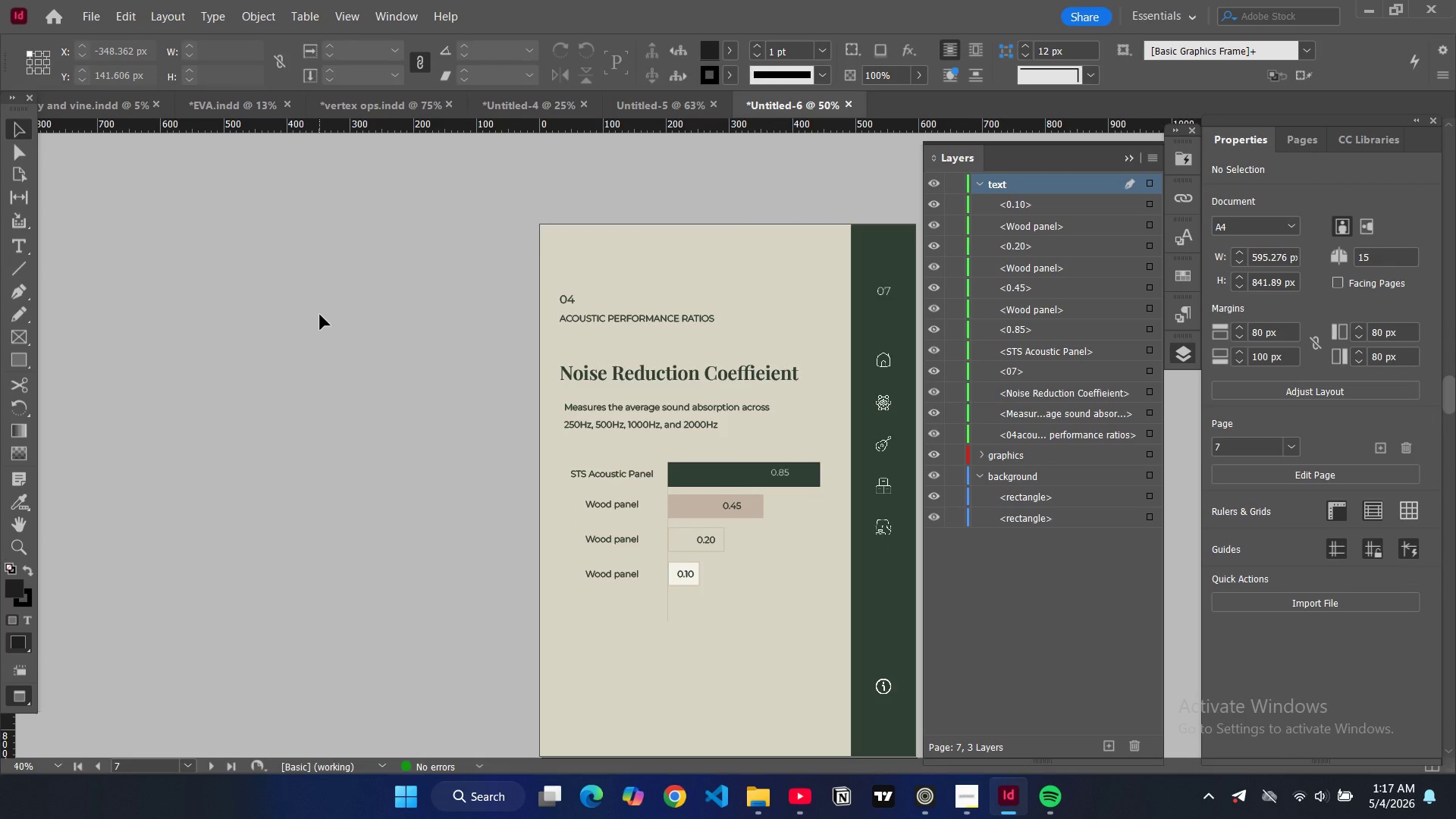 
key(W)
 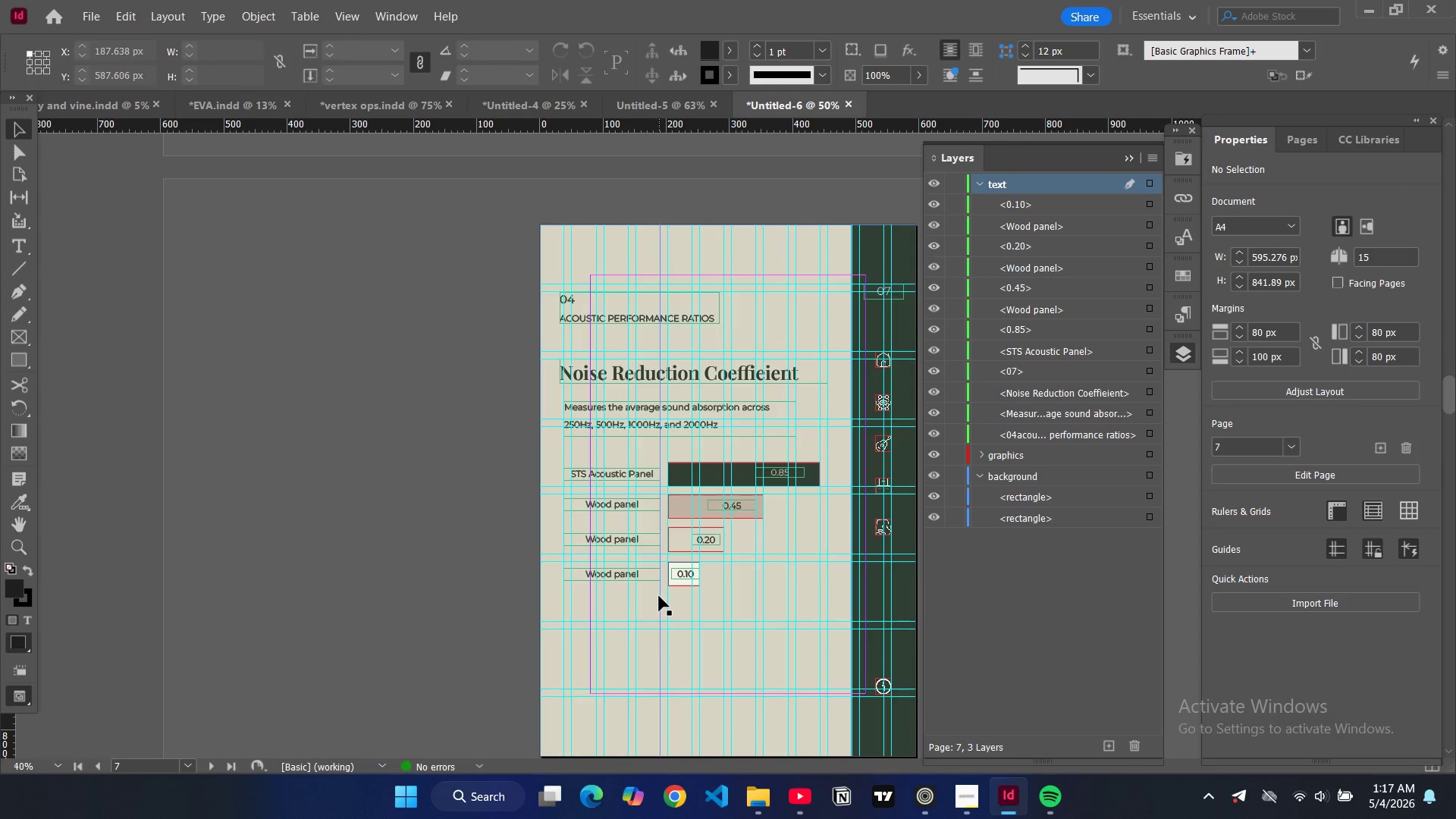 
key(W)
 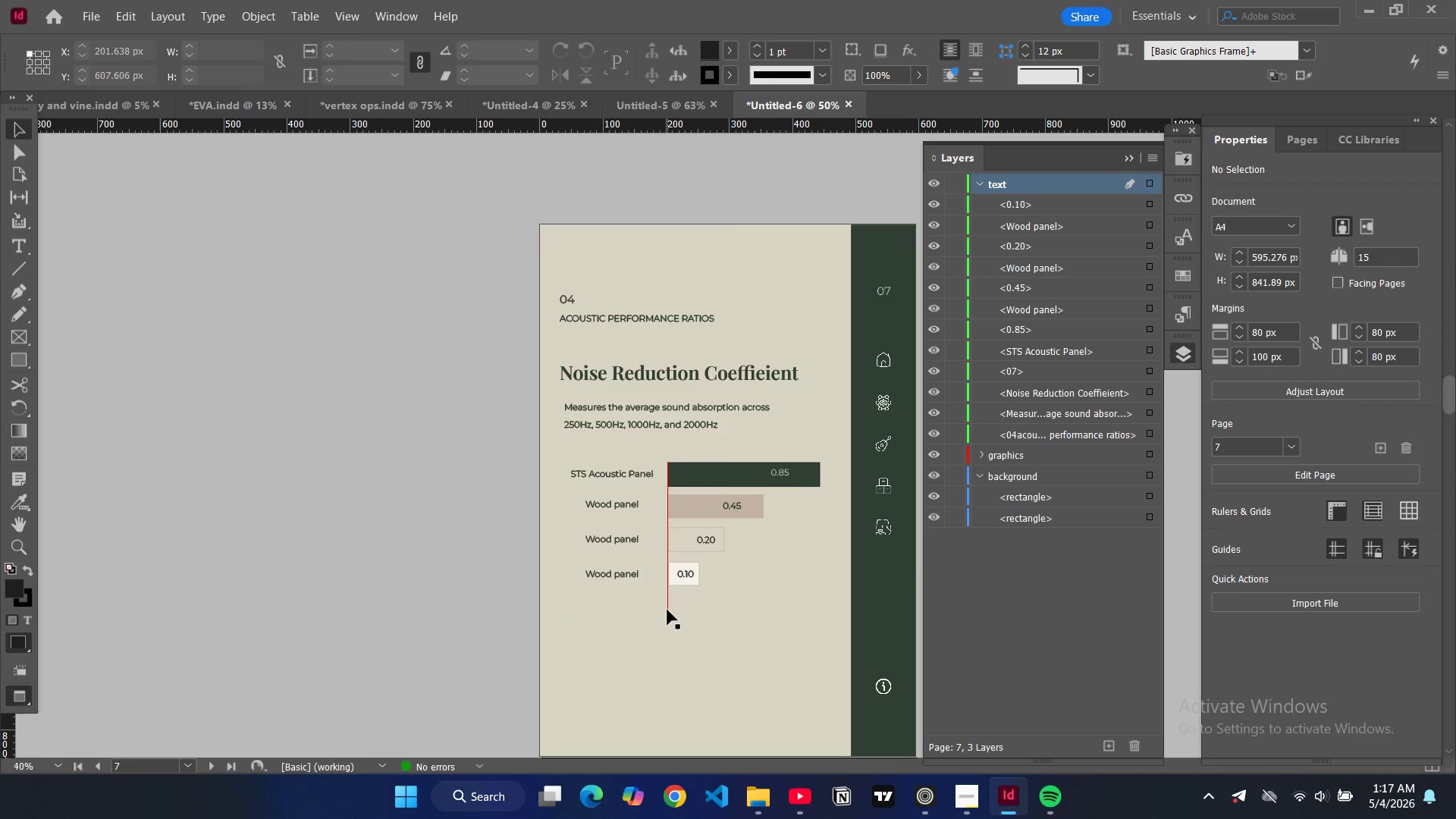 
left_click([667, 610])
 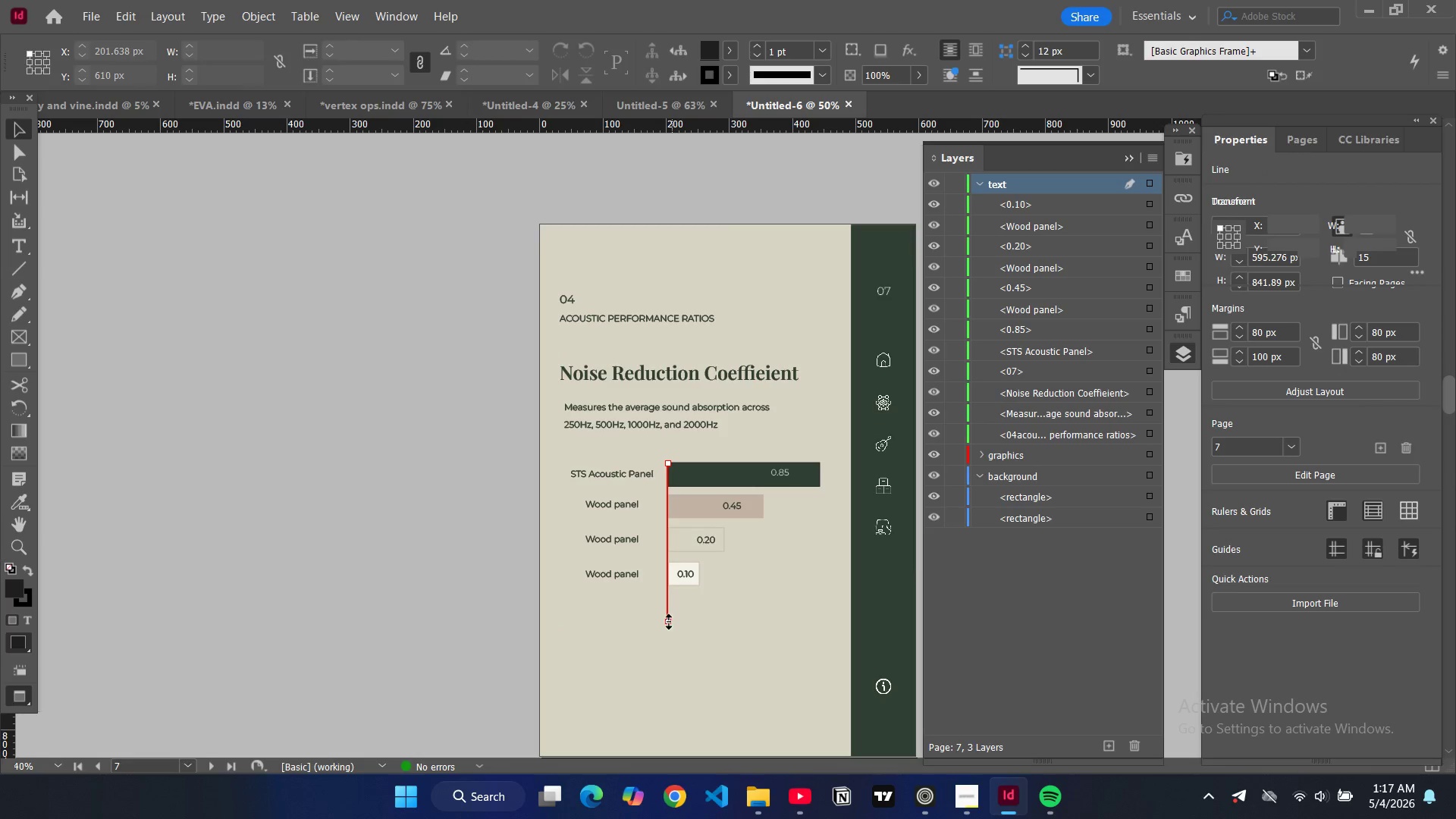 
left_click_drag(start_coordinate=[669, 622], to_coordinate=[665, 593])
 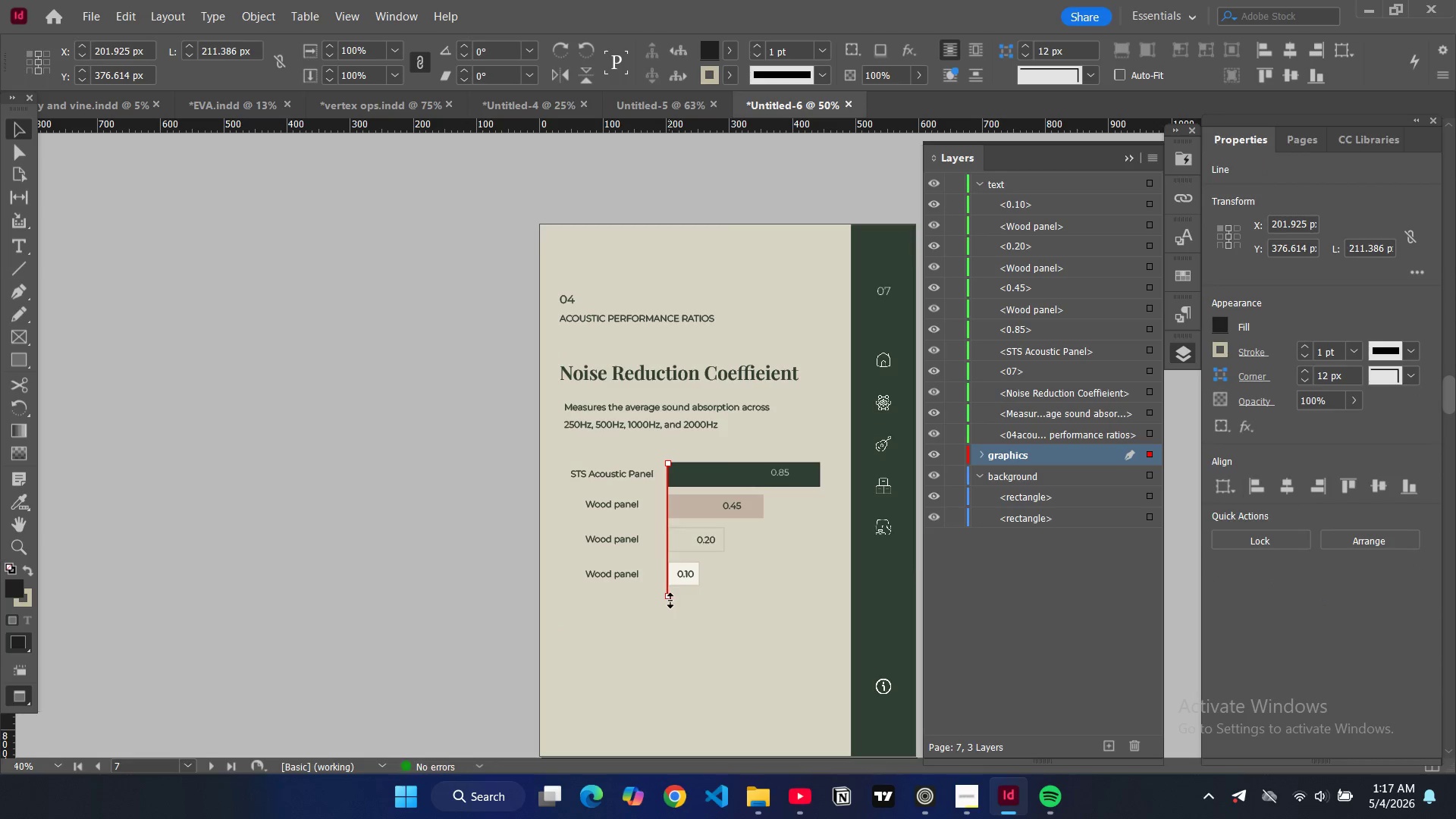 
type(ww)
 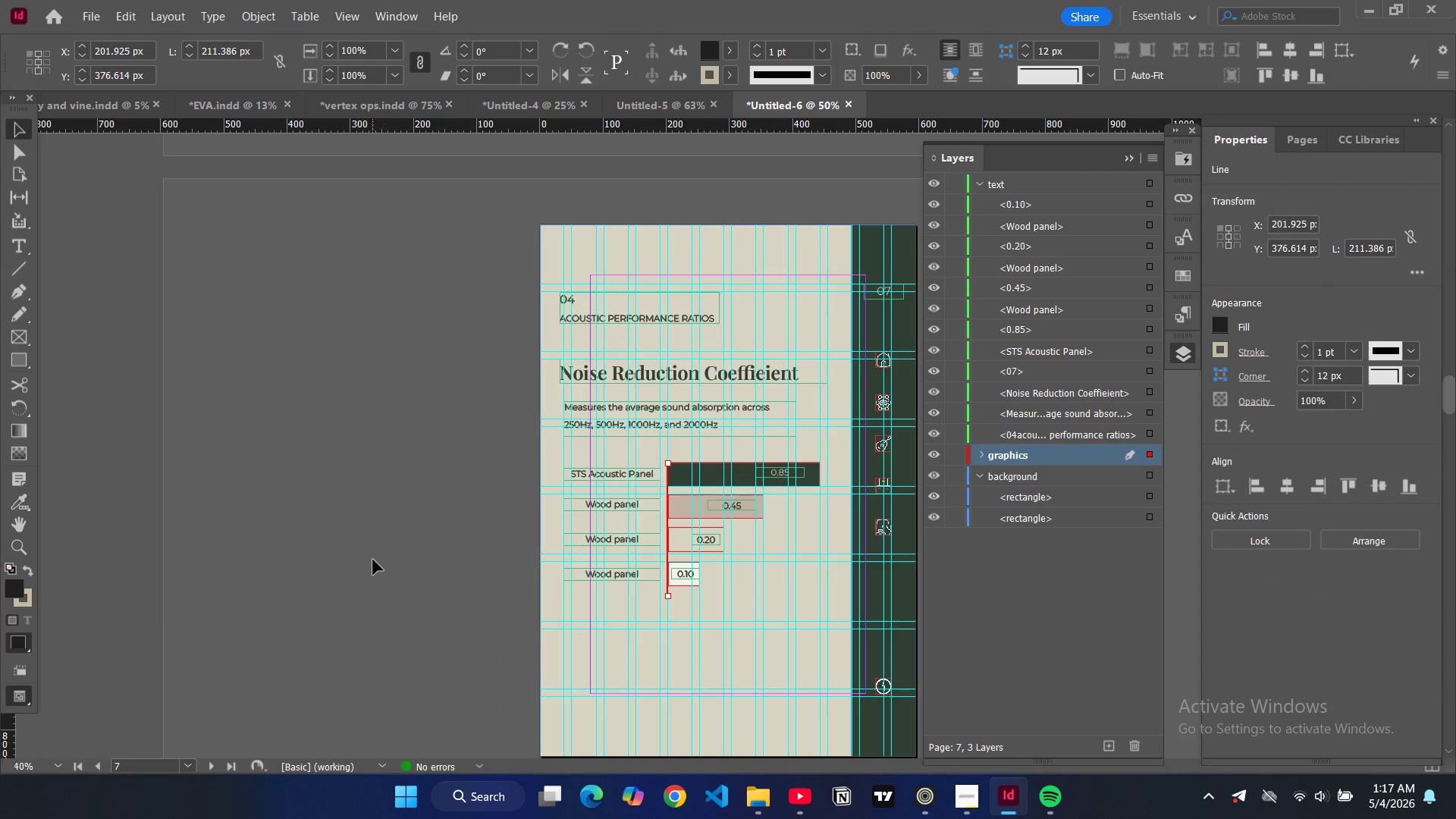 
left_click([373, 560])
 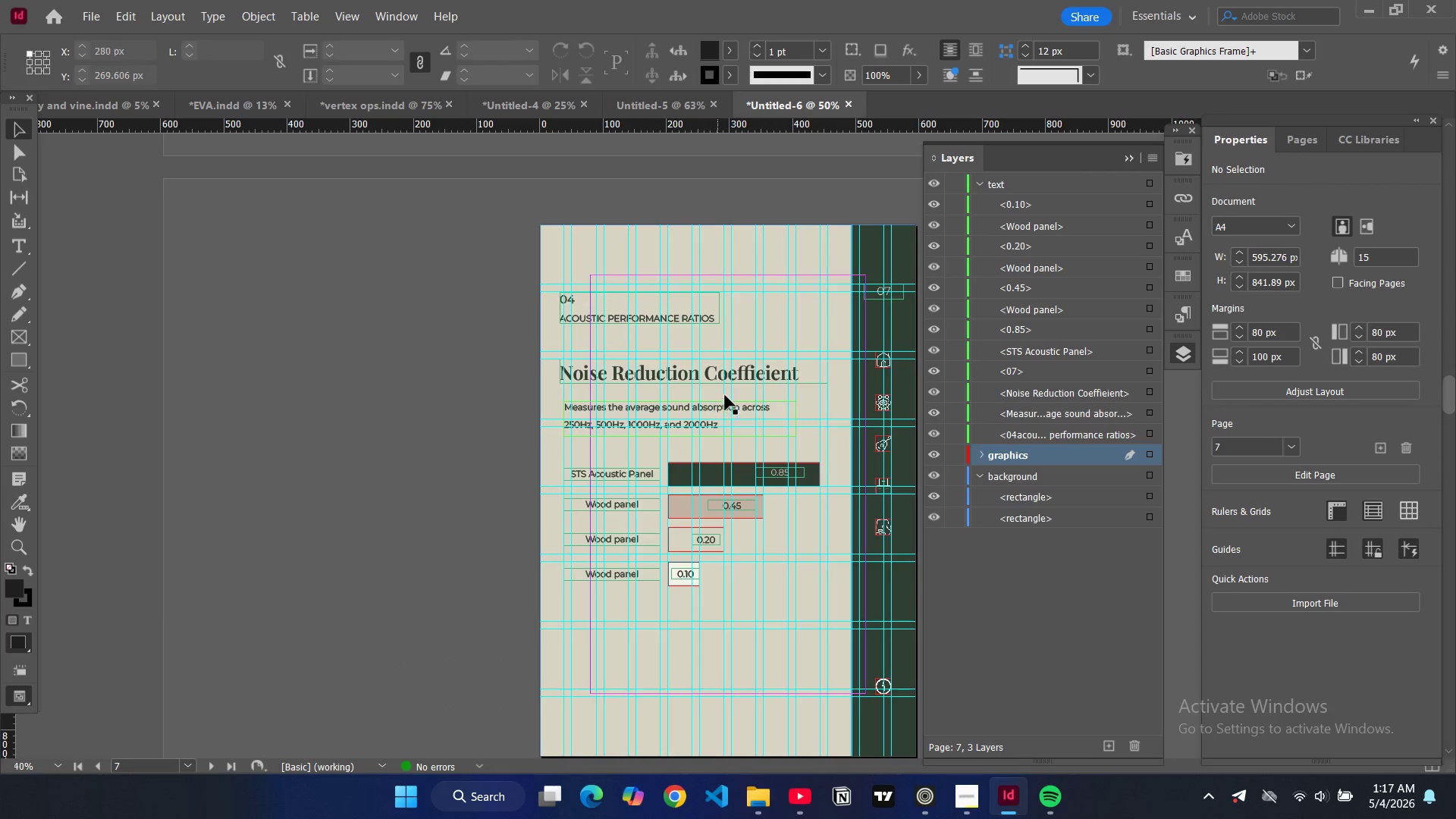 
left_click([686, 425])
 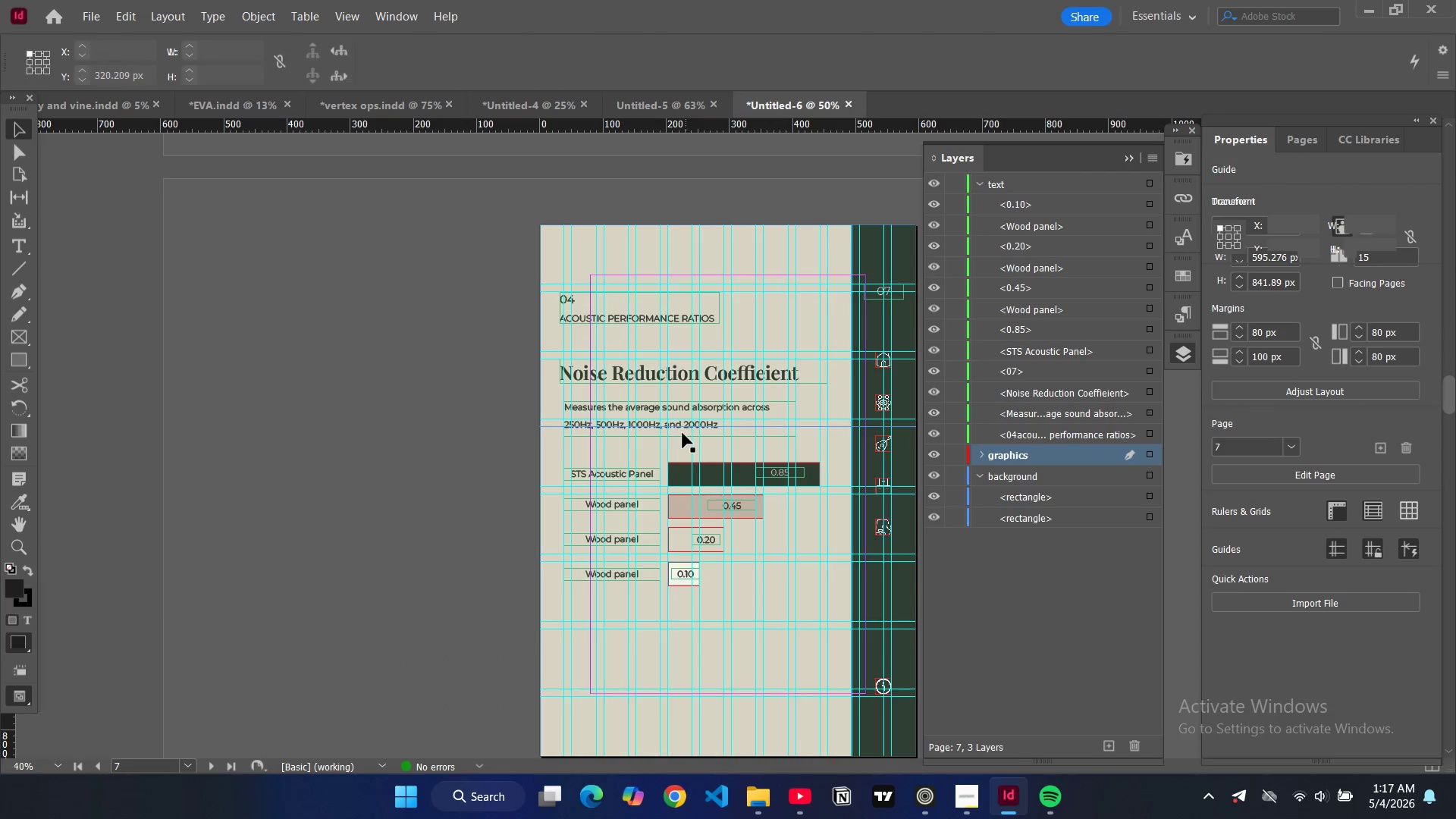 
left_click([682, 433])
 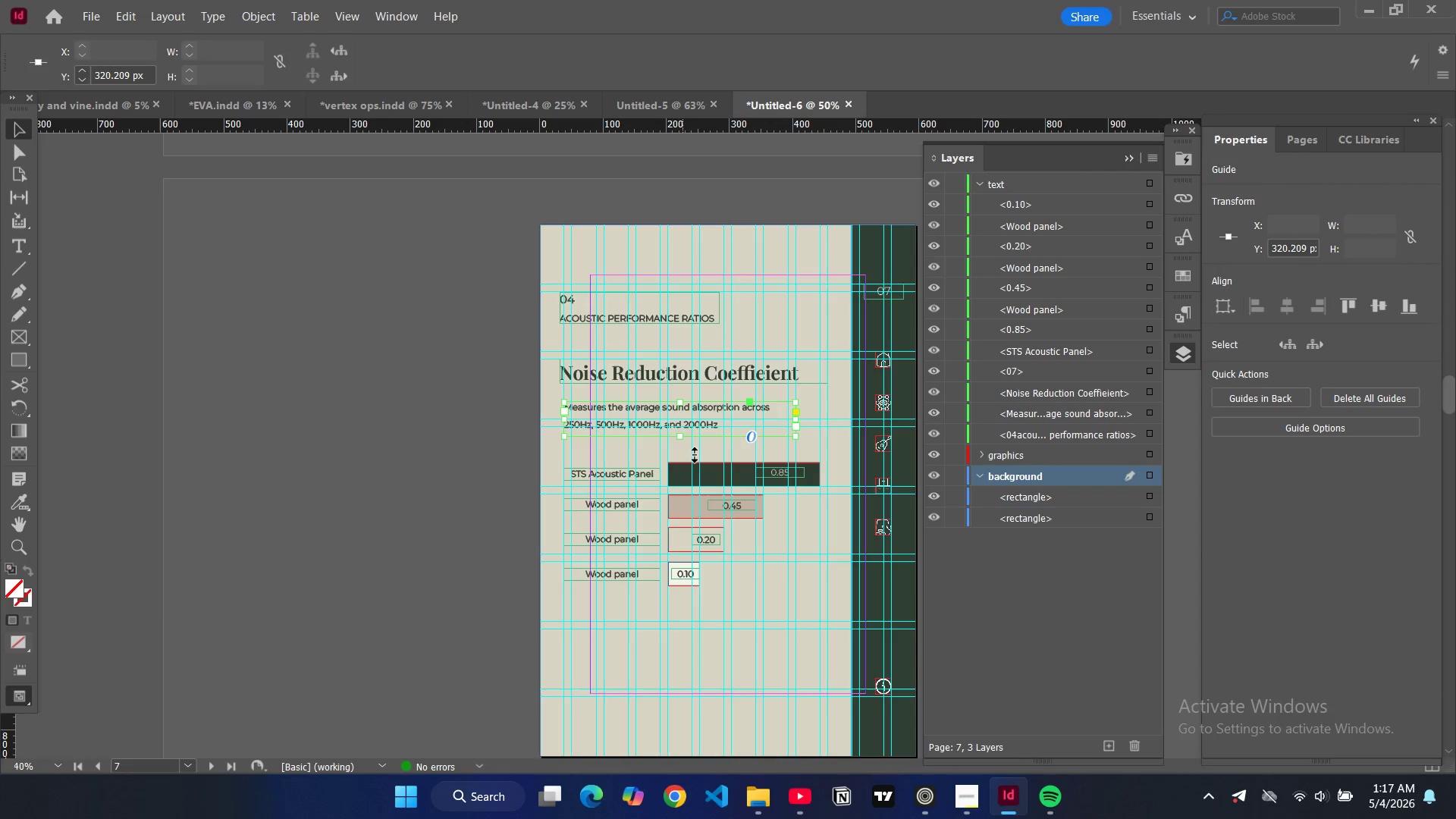 
key(Control+C)
 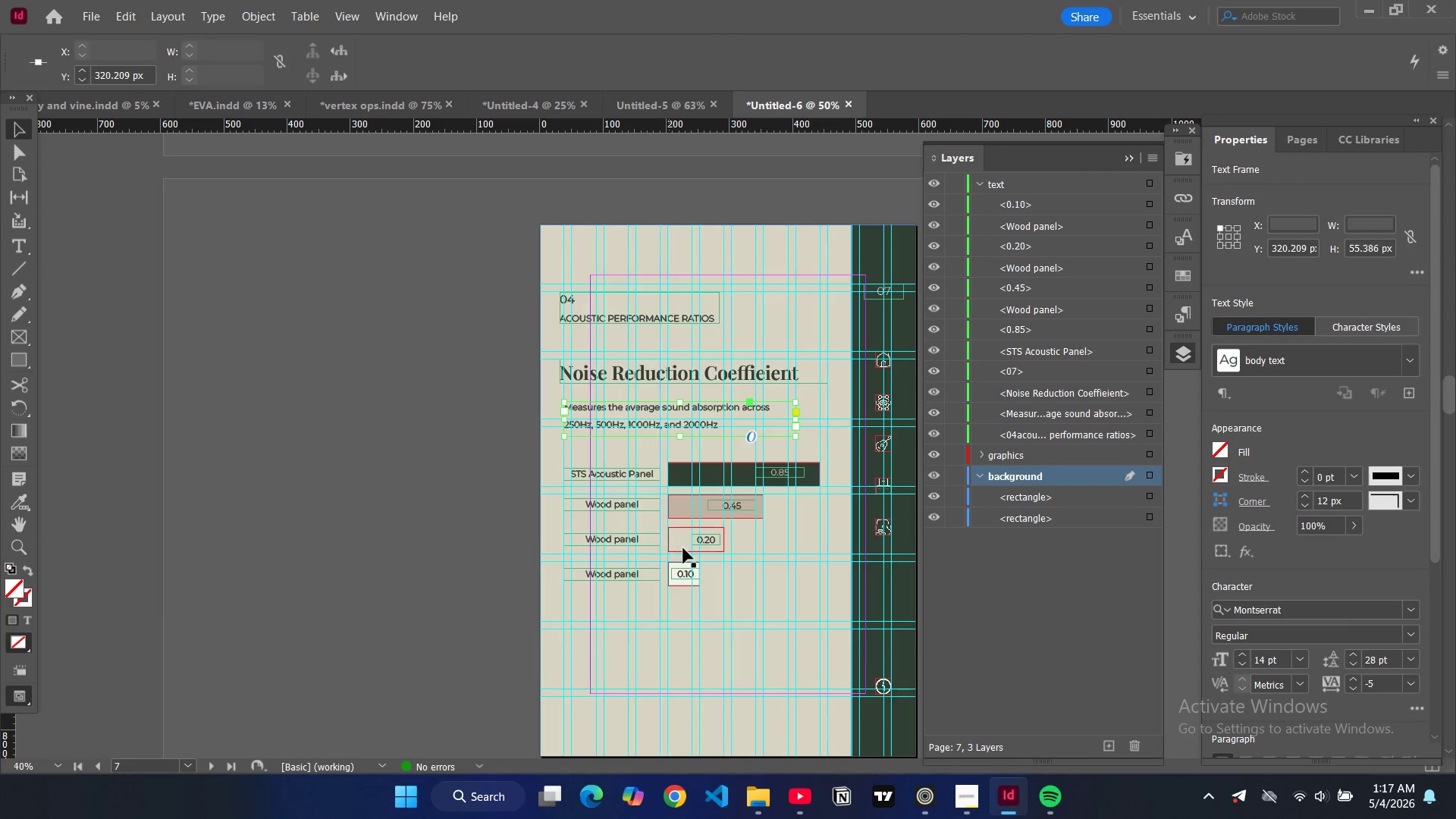 
key(Control+V)
 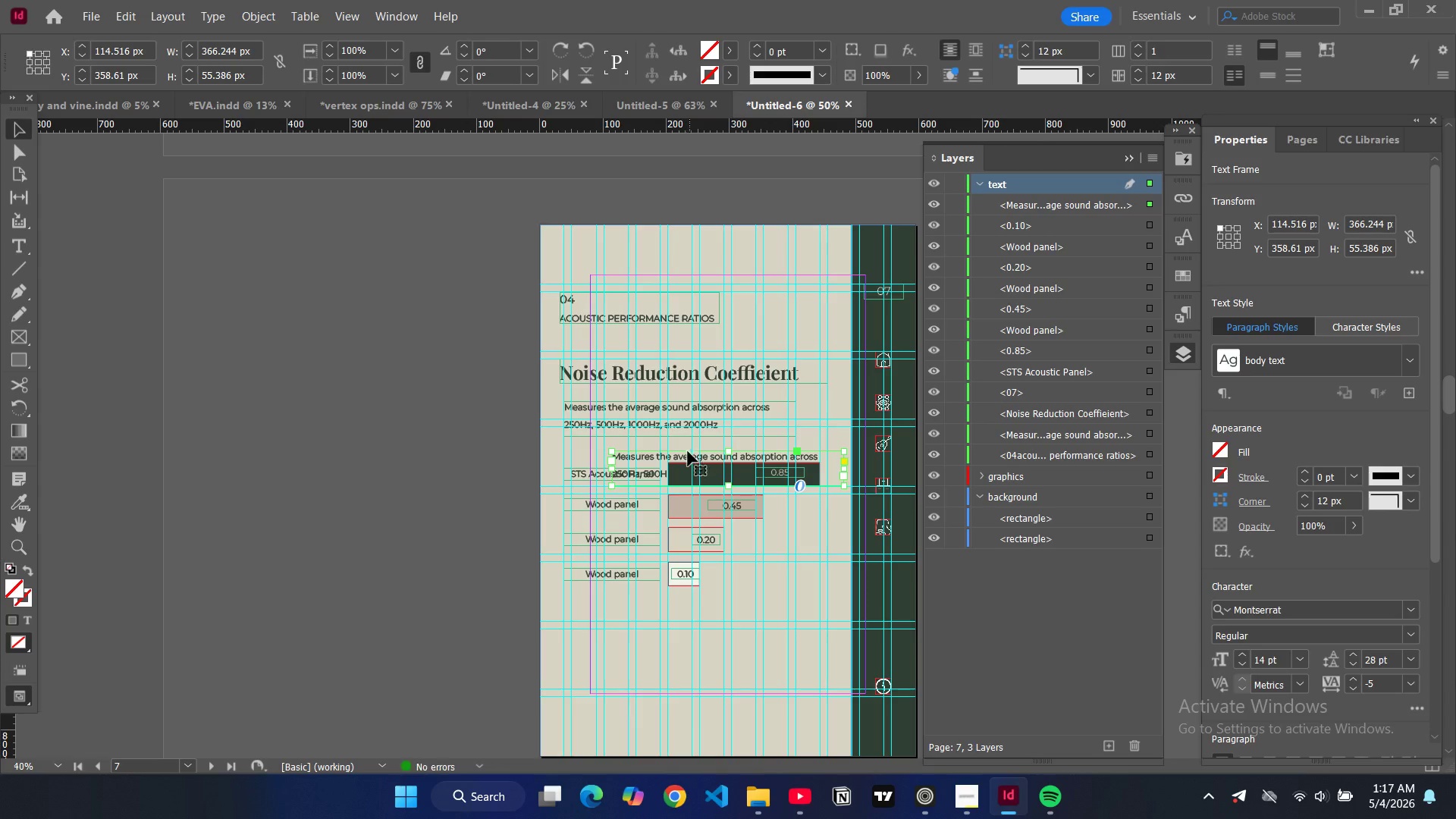 
left_click_drag(start_coordinate=[686, 458], to_coordinate=[638, 618])
 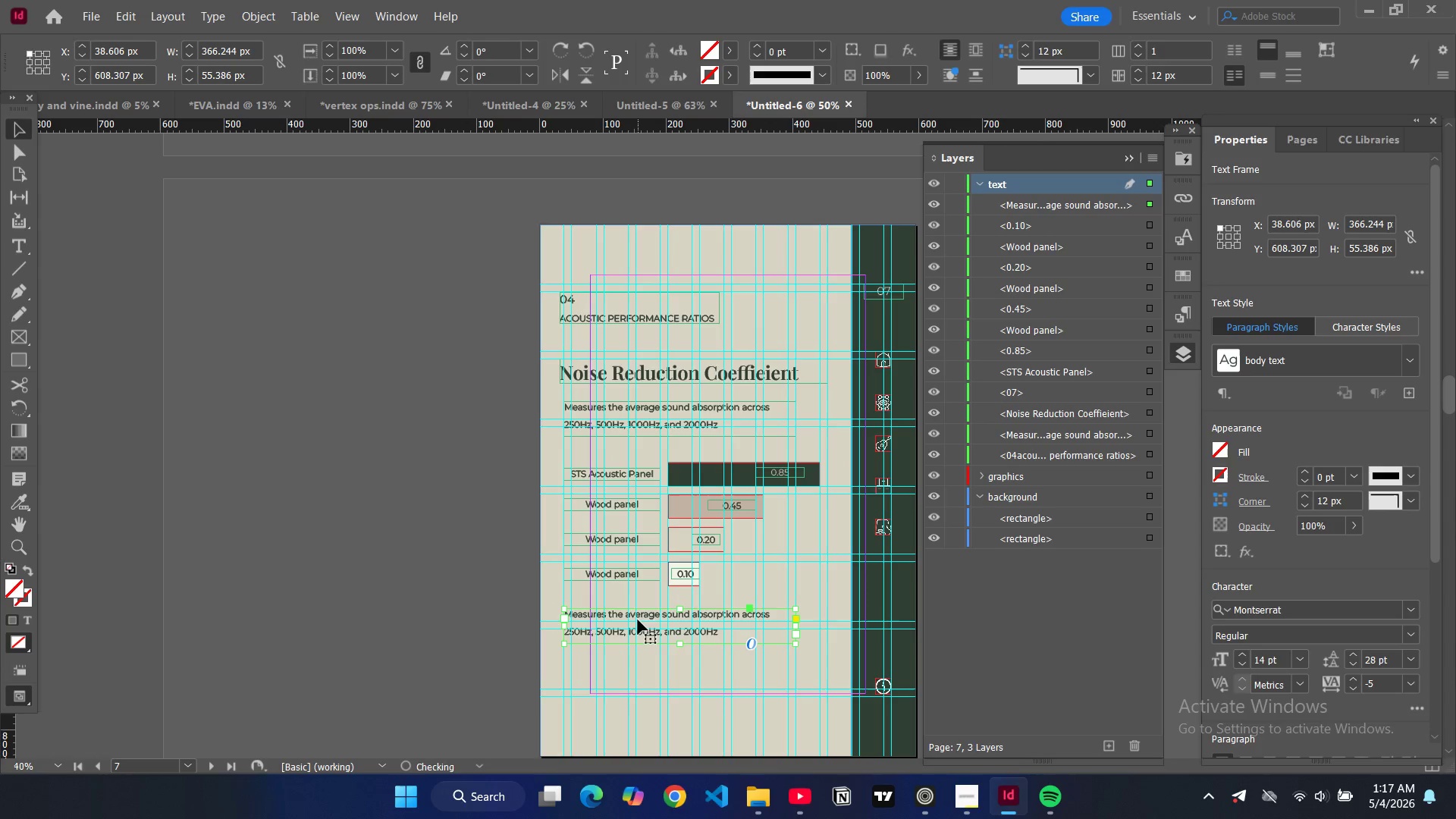 
double_click([638, 620])
 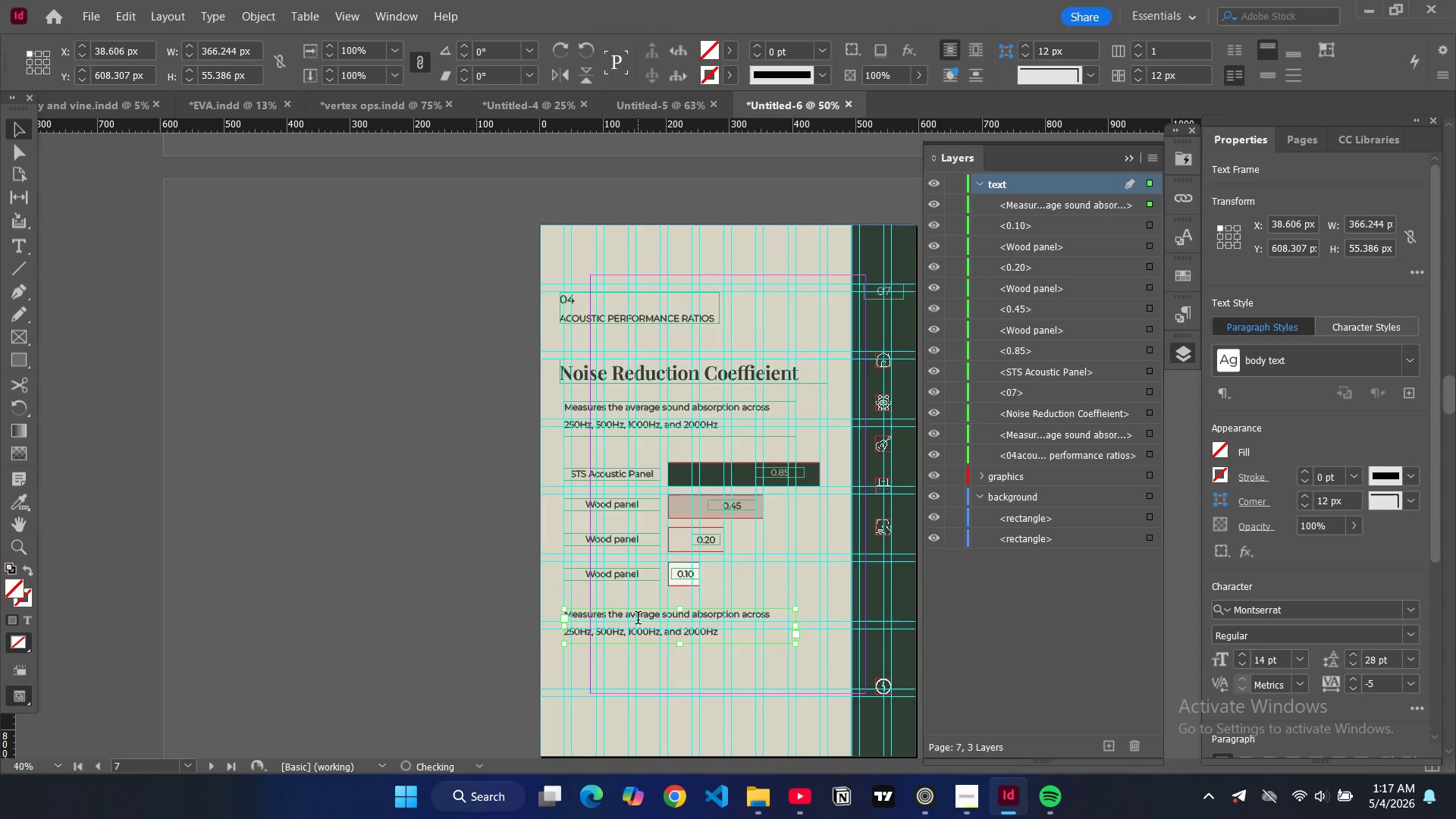 
key(Control+A)
 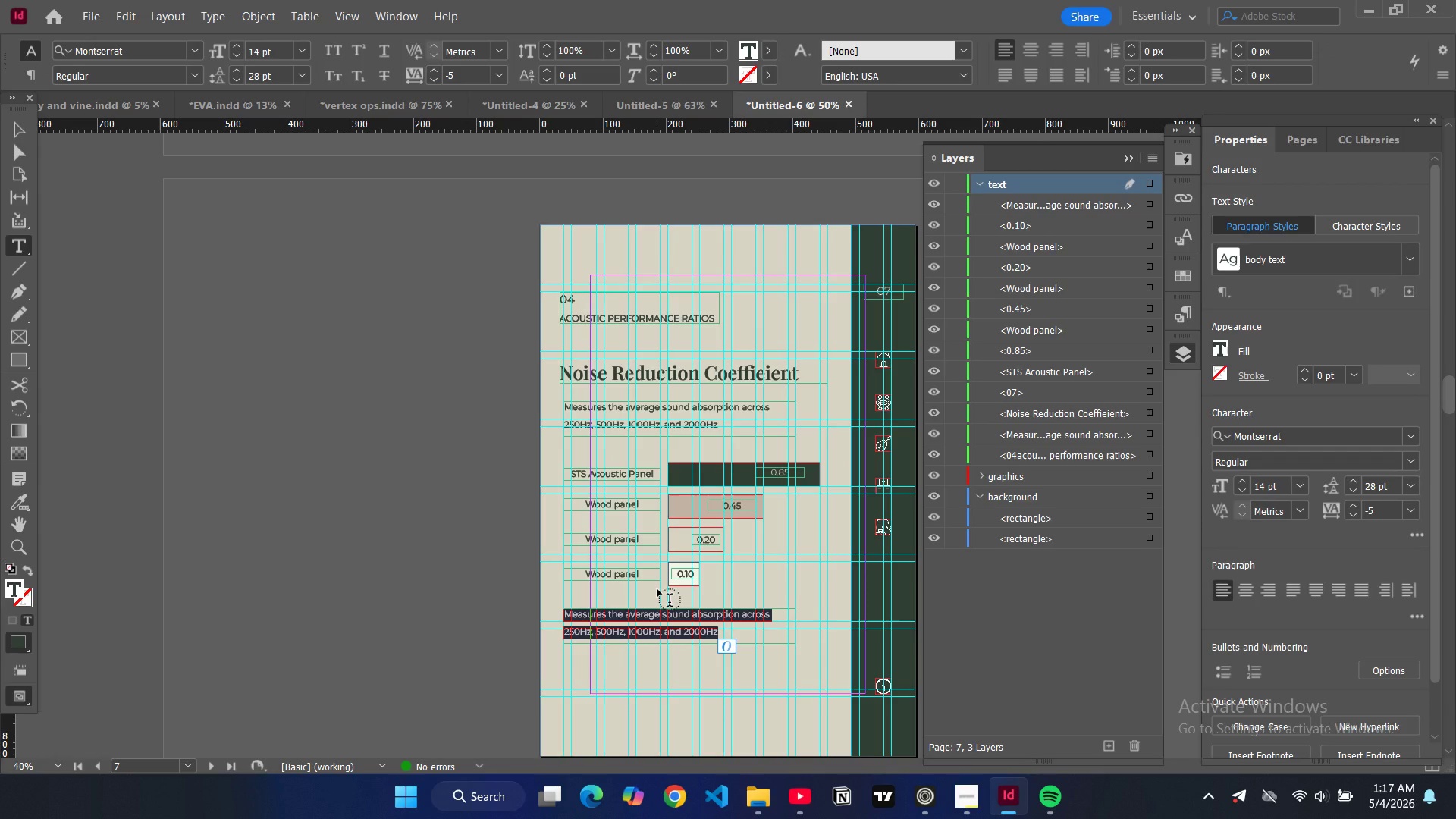 
type(Higher NRC + Better sound absi)
key(Backspace)
type(orption.)
 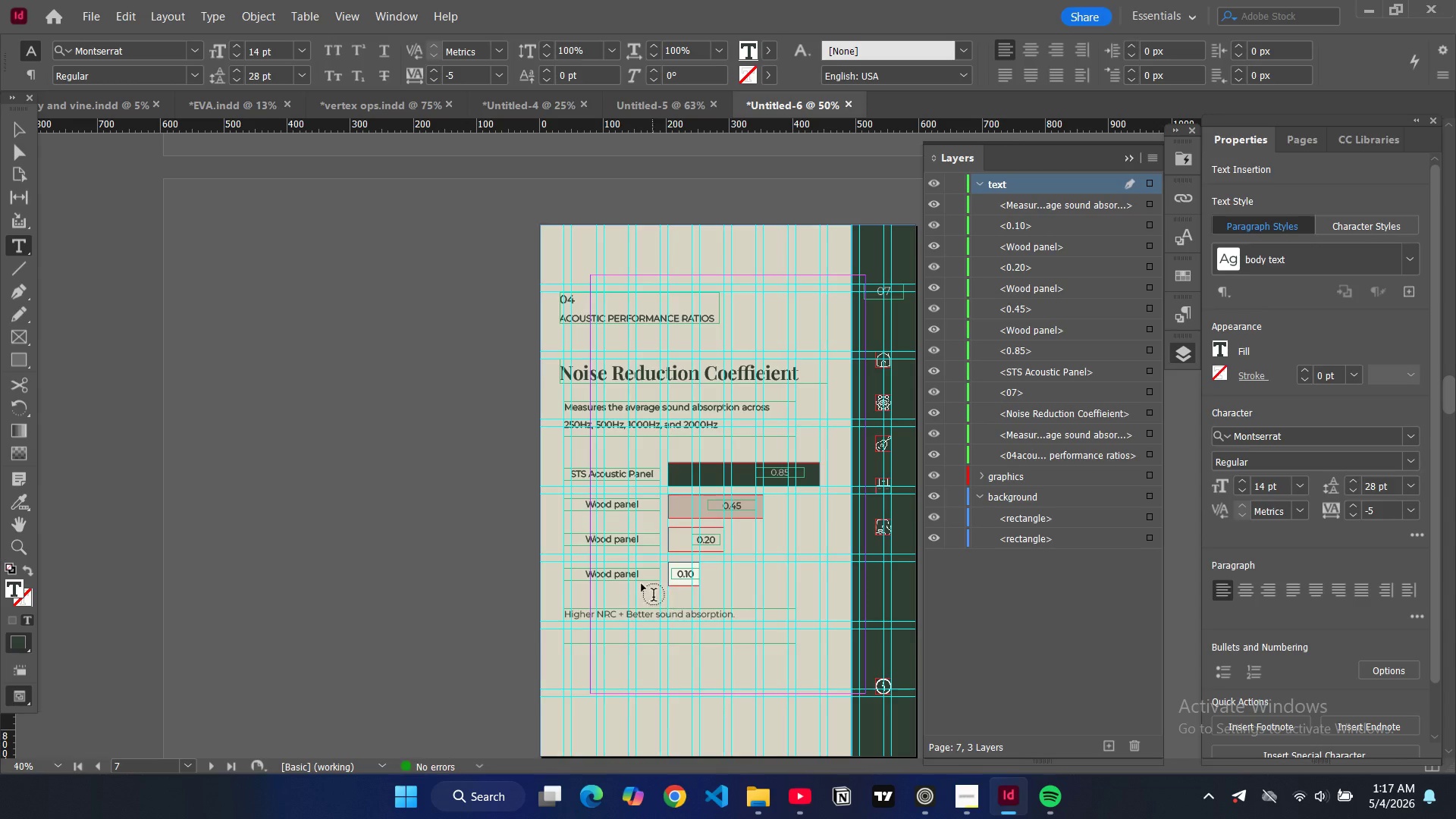 
left_click_drag(start_coordinate=[679, 645], to_coordinate=[680, 627])
 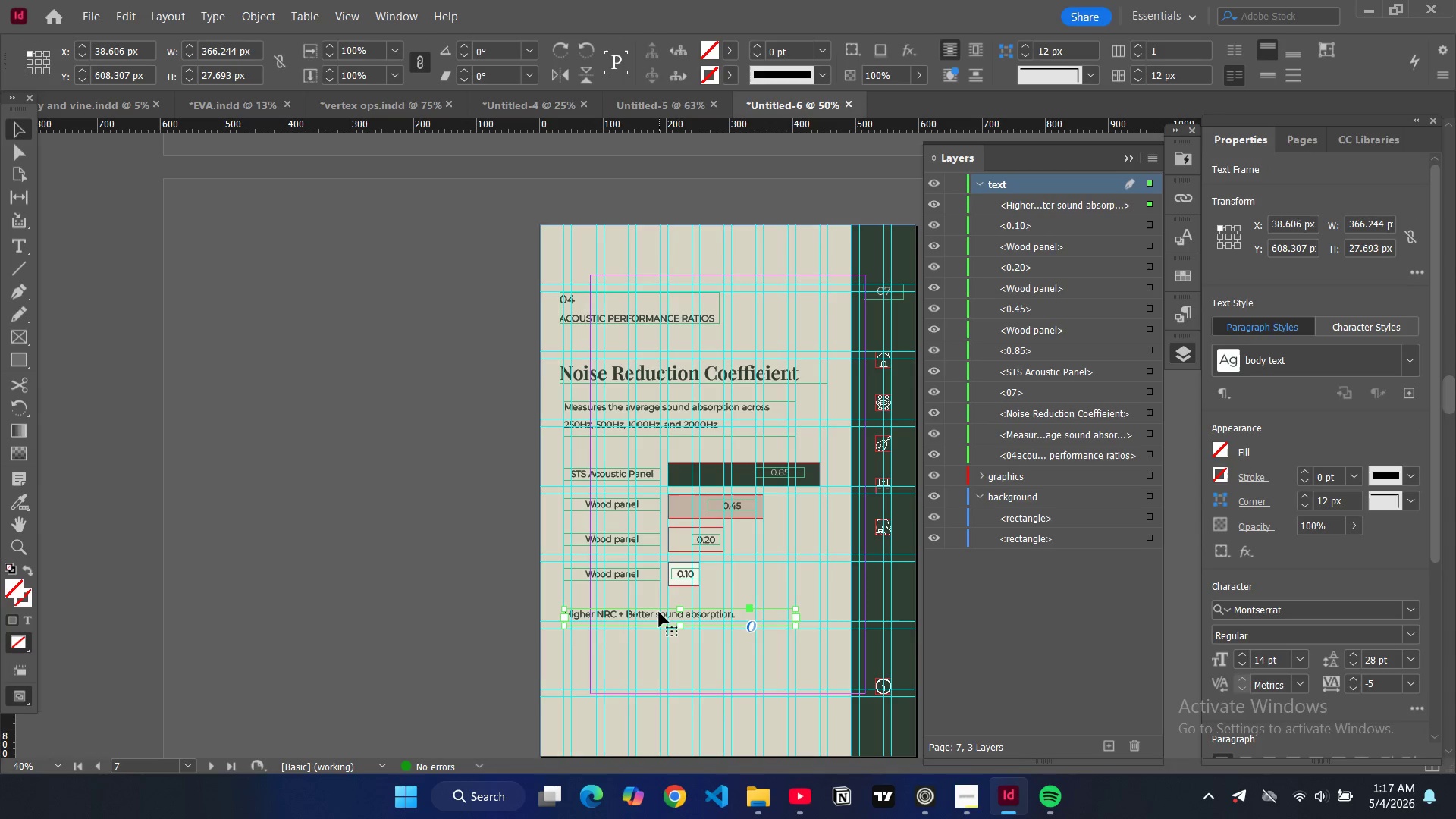 
left_click_drag(start_coordinate=[659, 613], to_coordinate=[659, 650])
 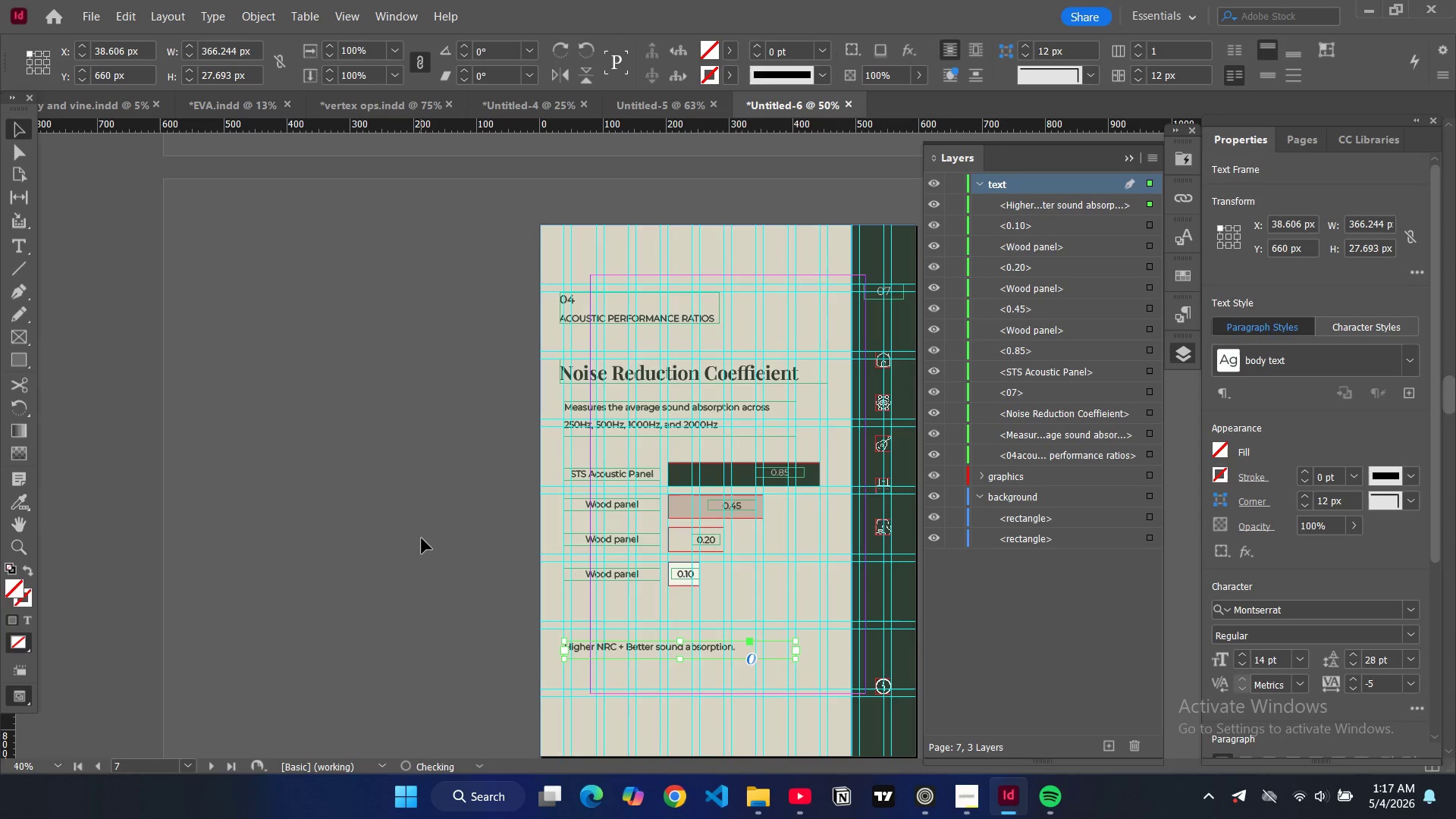 
left_click([422, 538])
 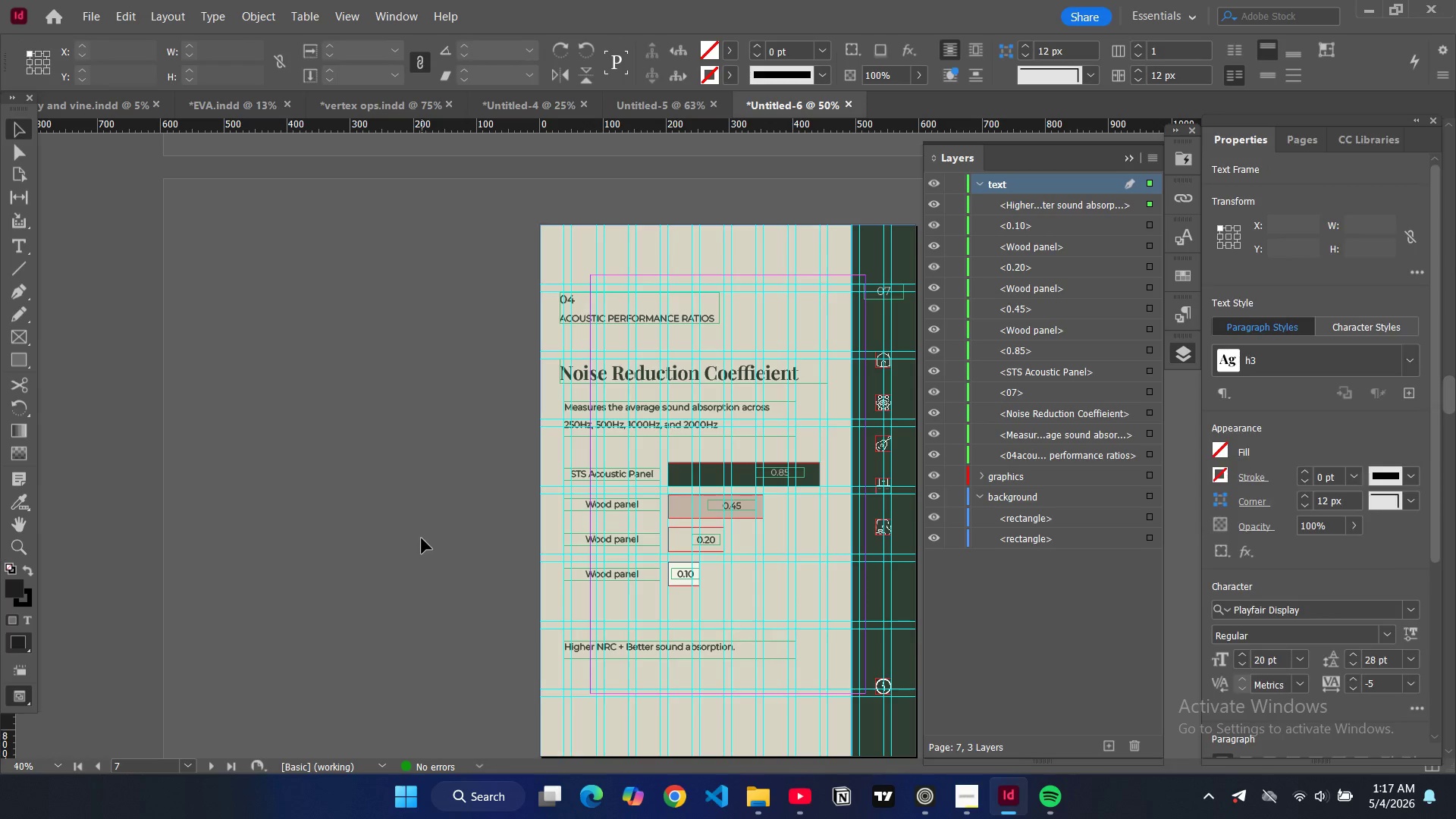 
key(W)
 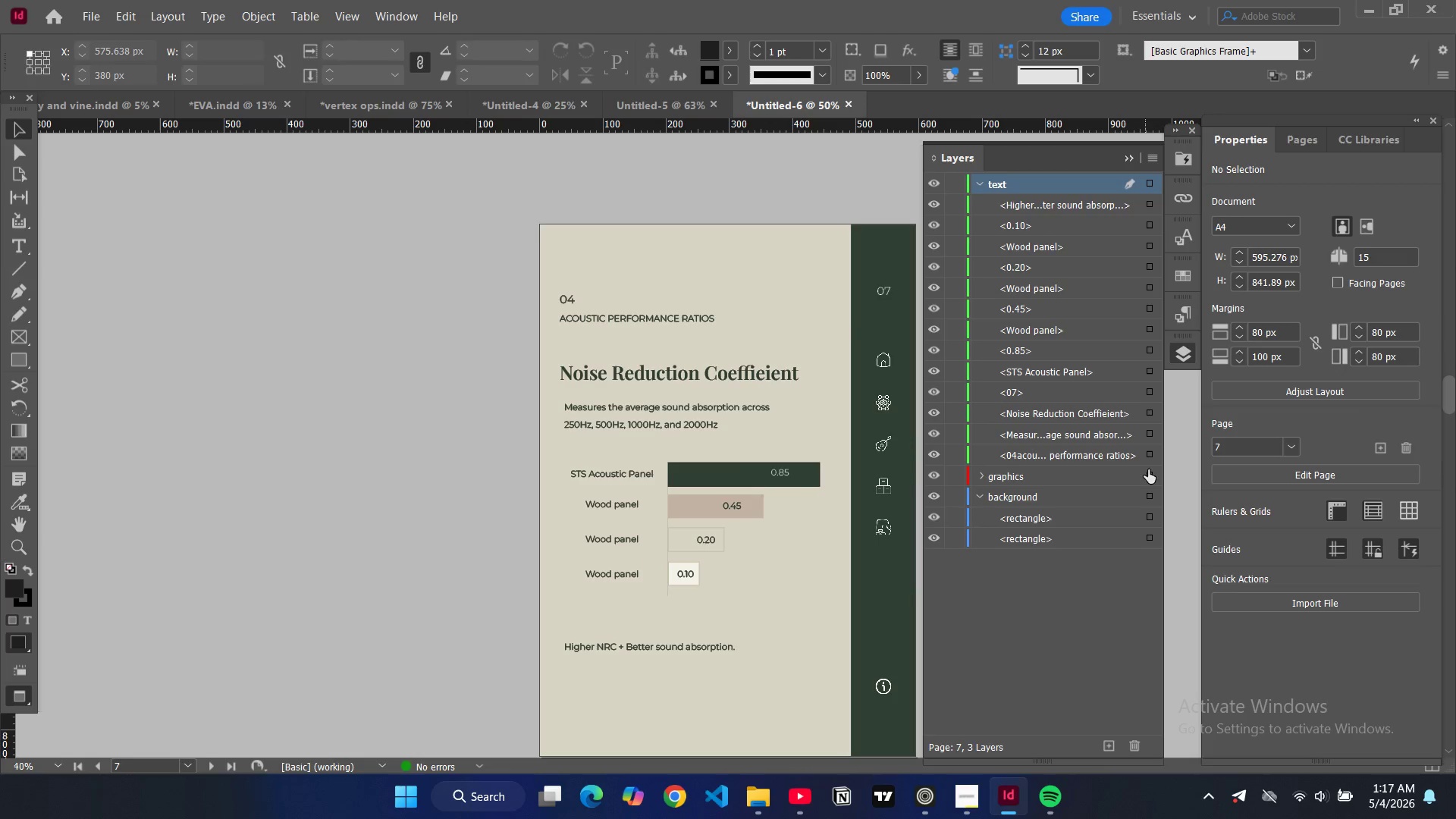 
wait(10.16)
 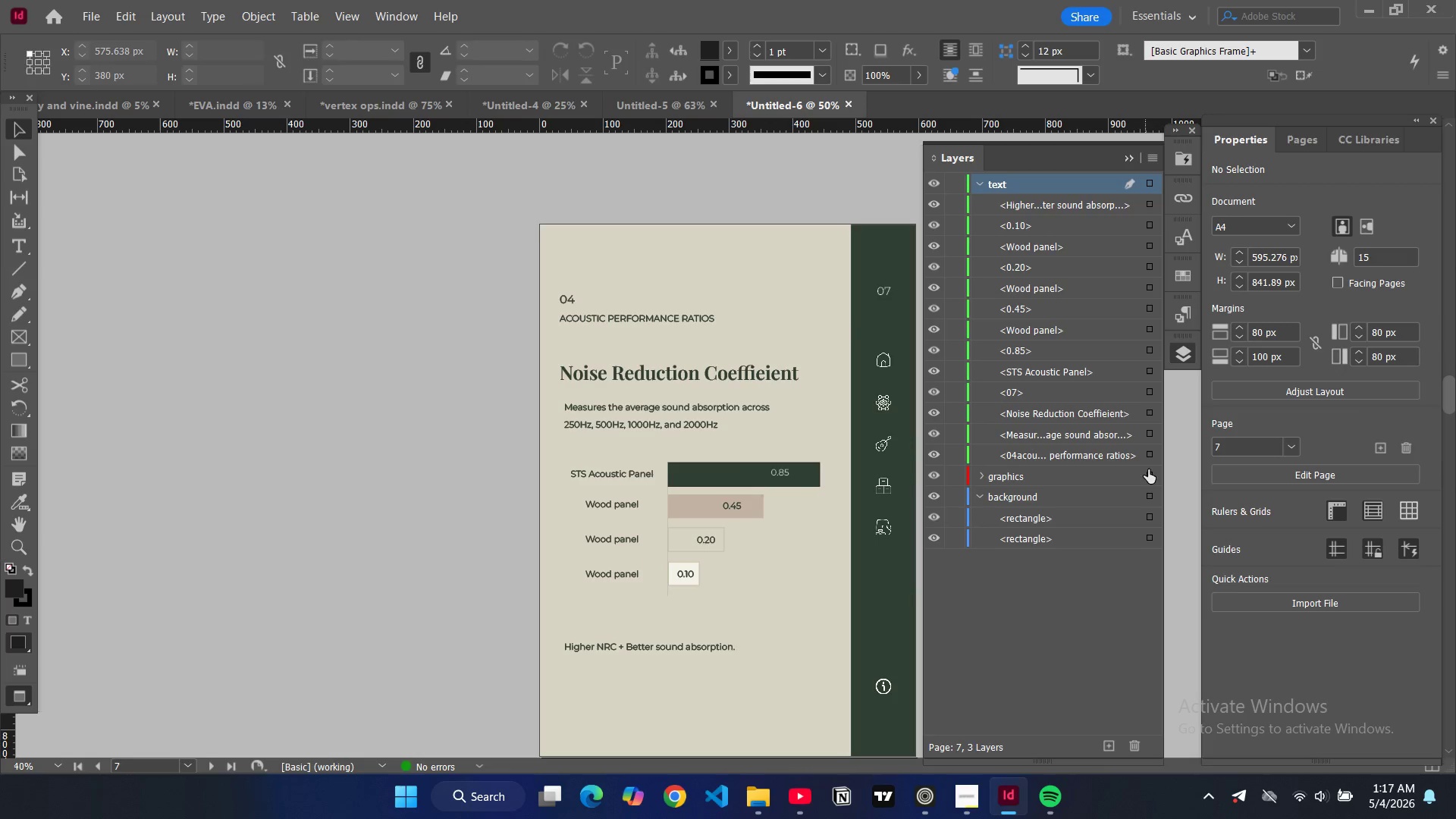 
left_click([726, 482])
 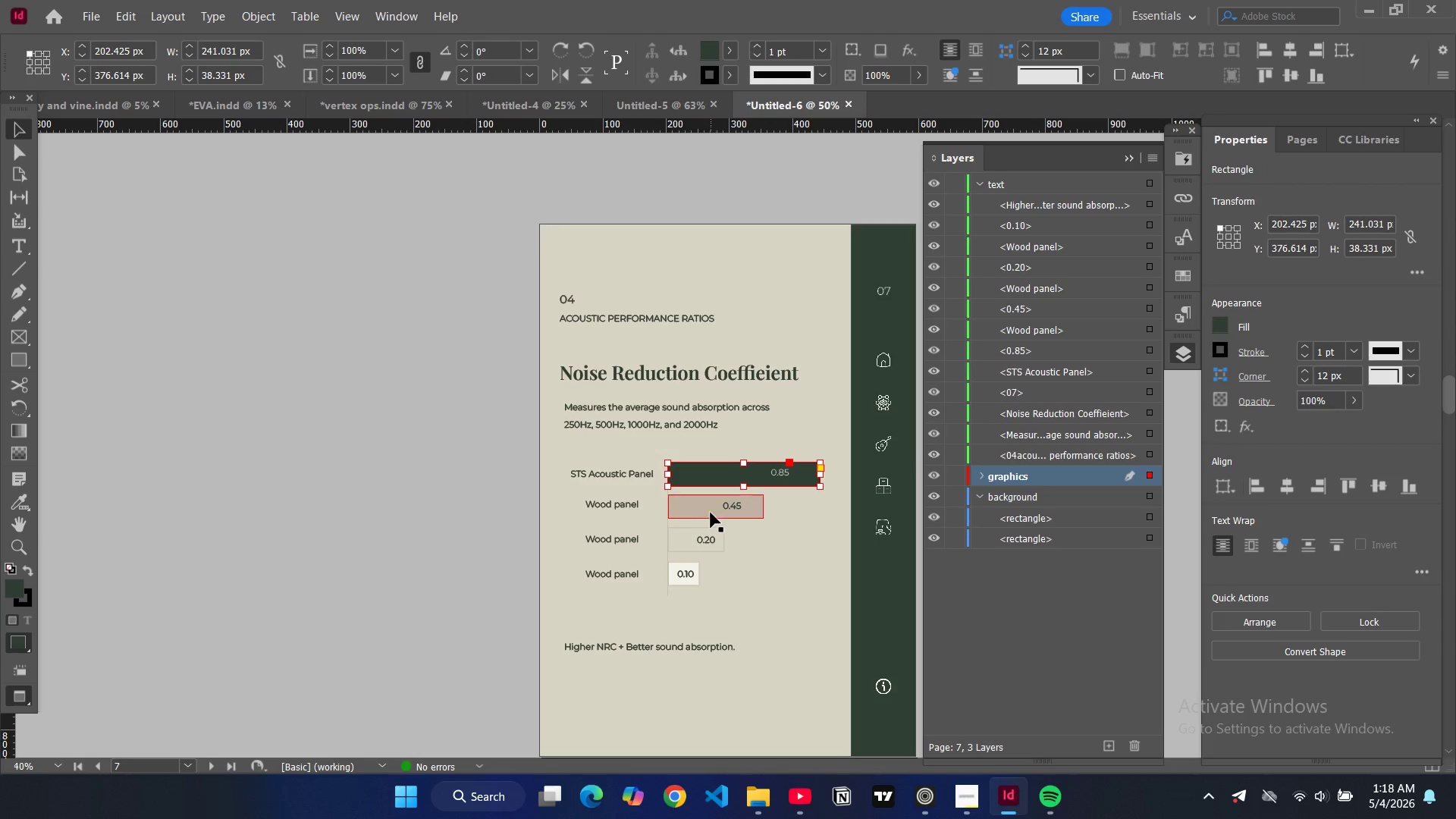 
left_click([700, 514])
 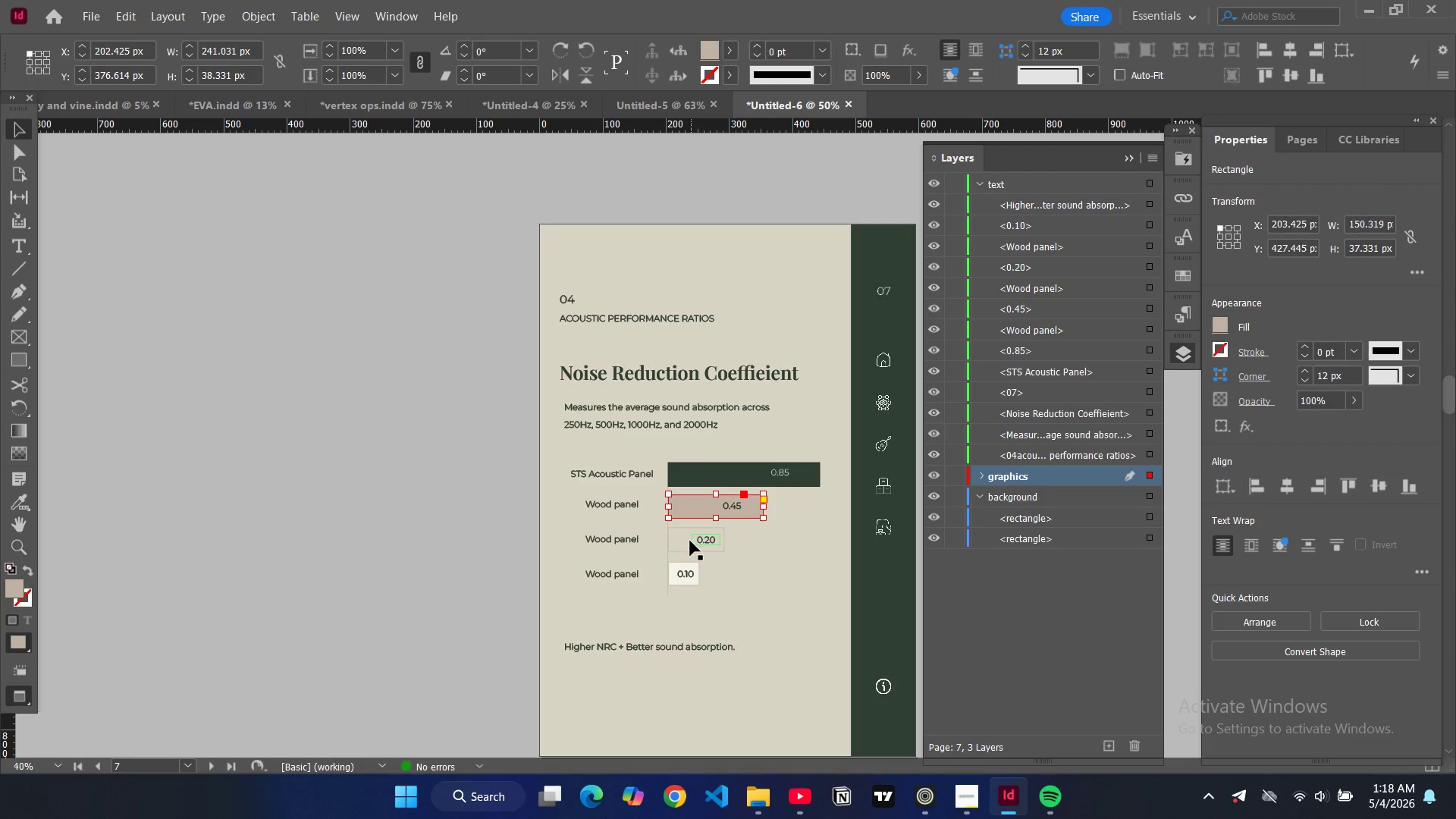 
left_click([689, 541])
 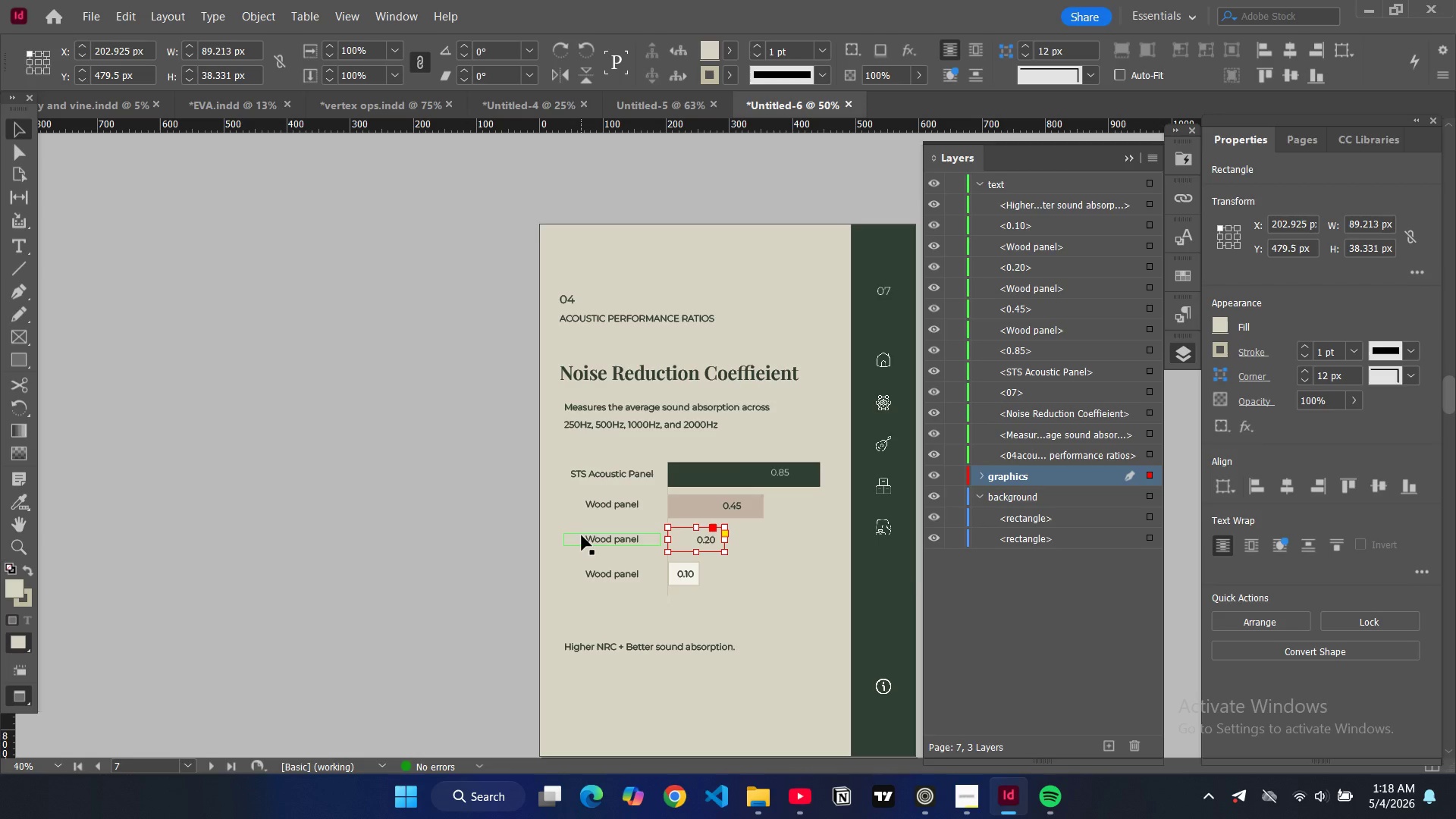 
key(W)
 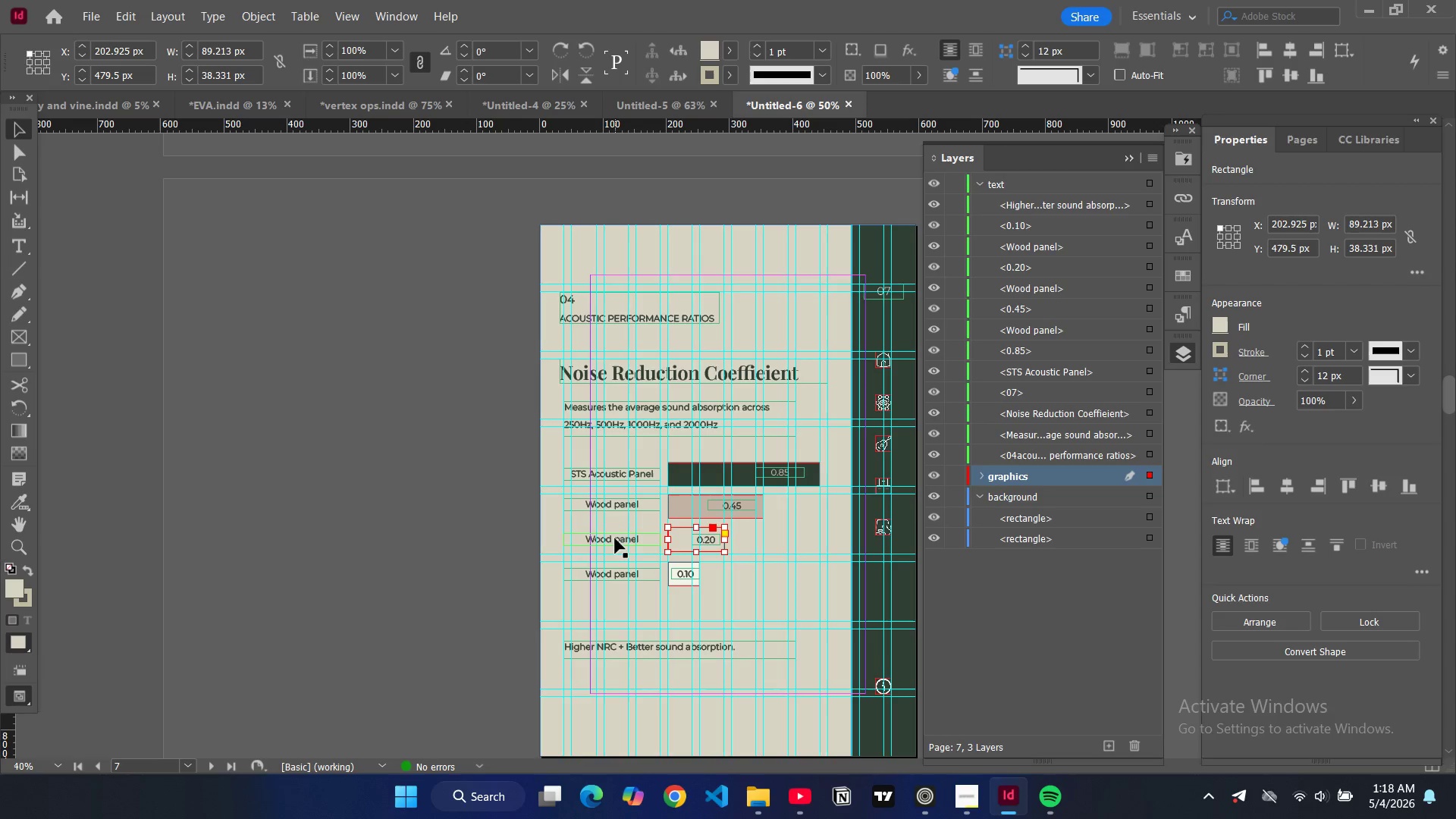 
double_click([615, 538])
 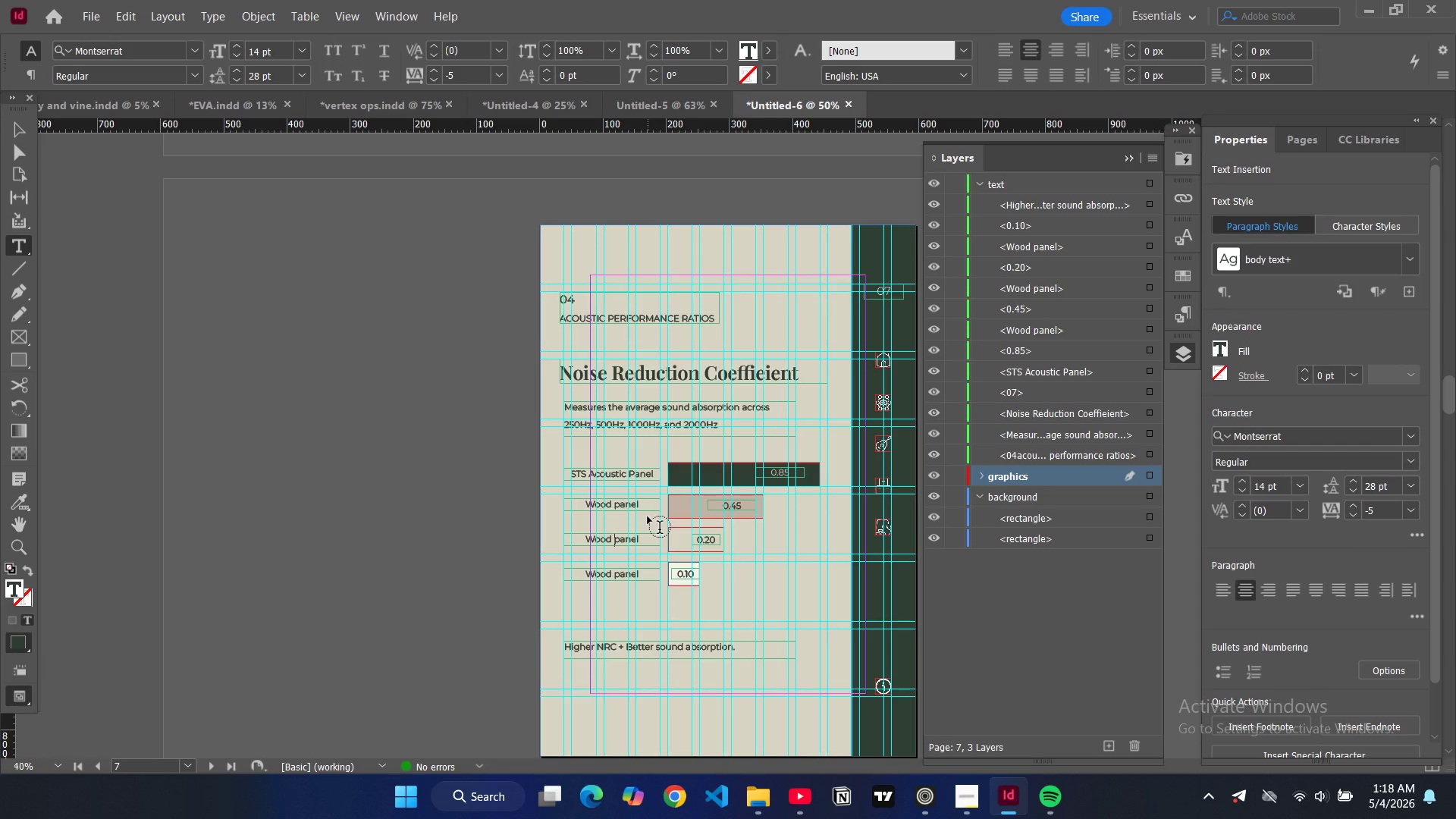 
key(Control+ControlLeft)
 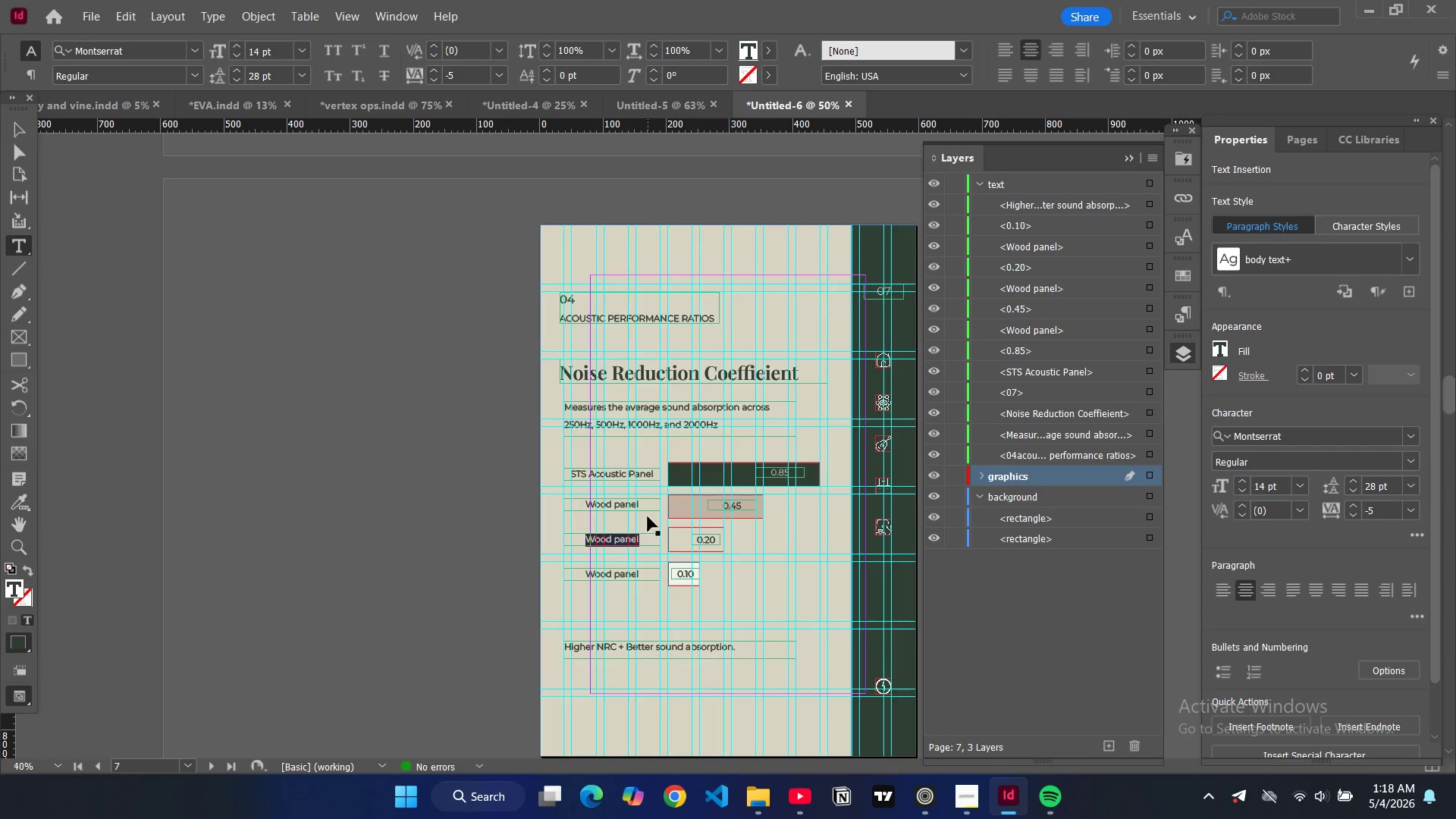 
key(Control+A)
 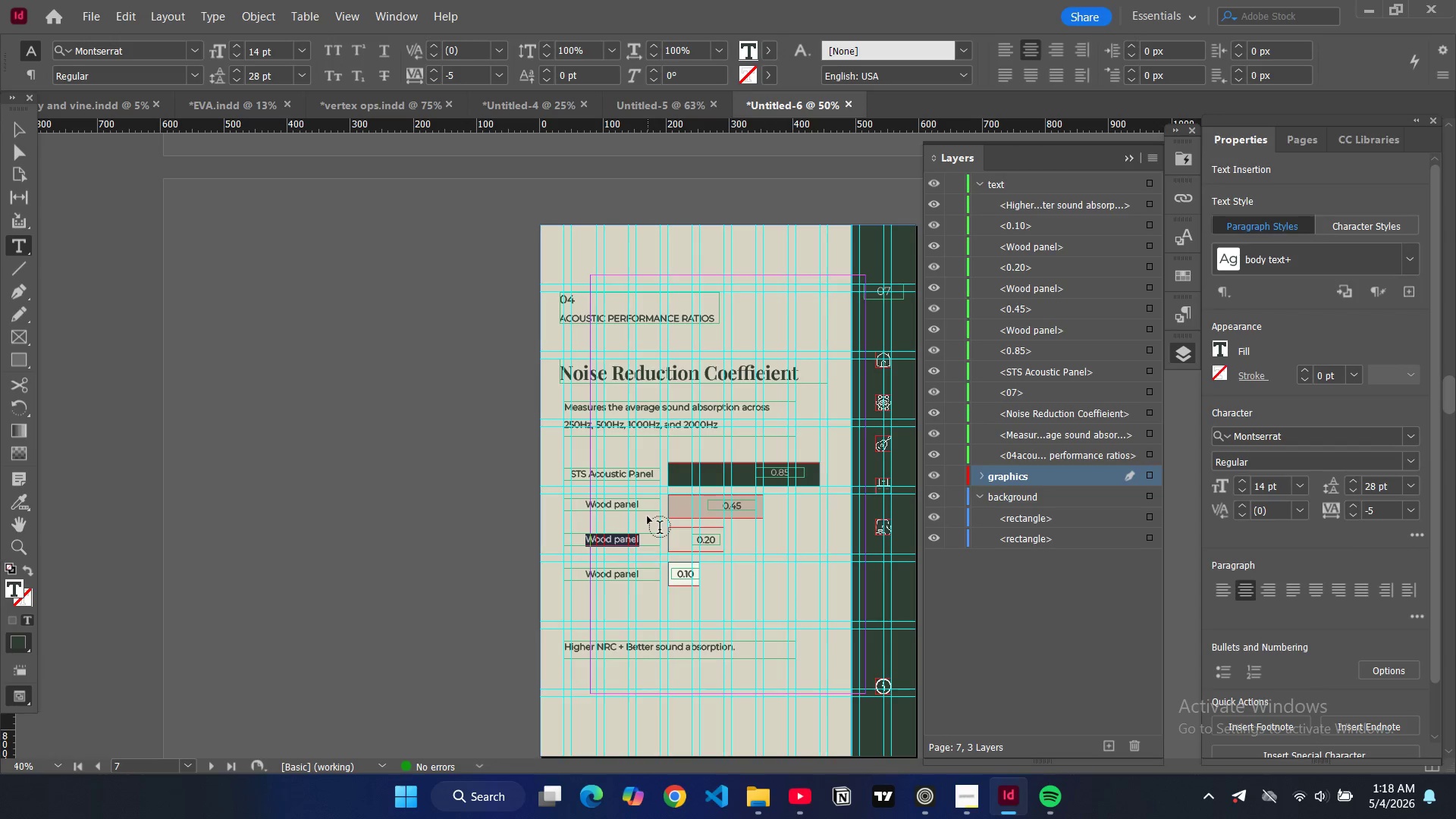 
type(Gypsum board)
 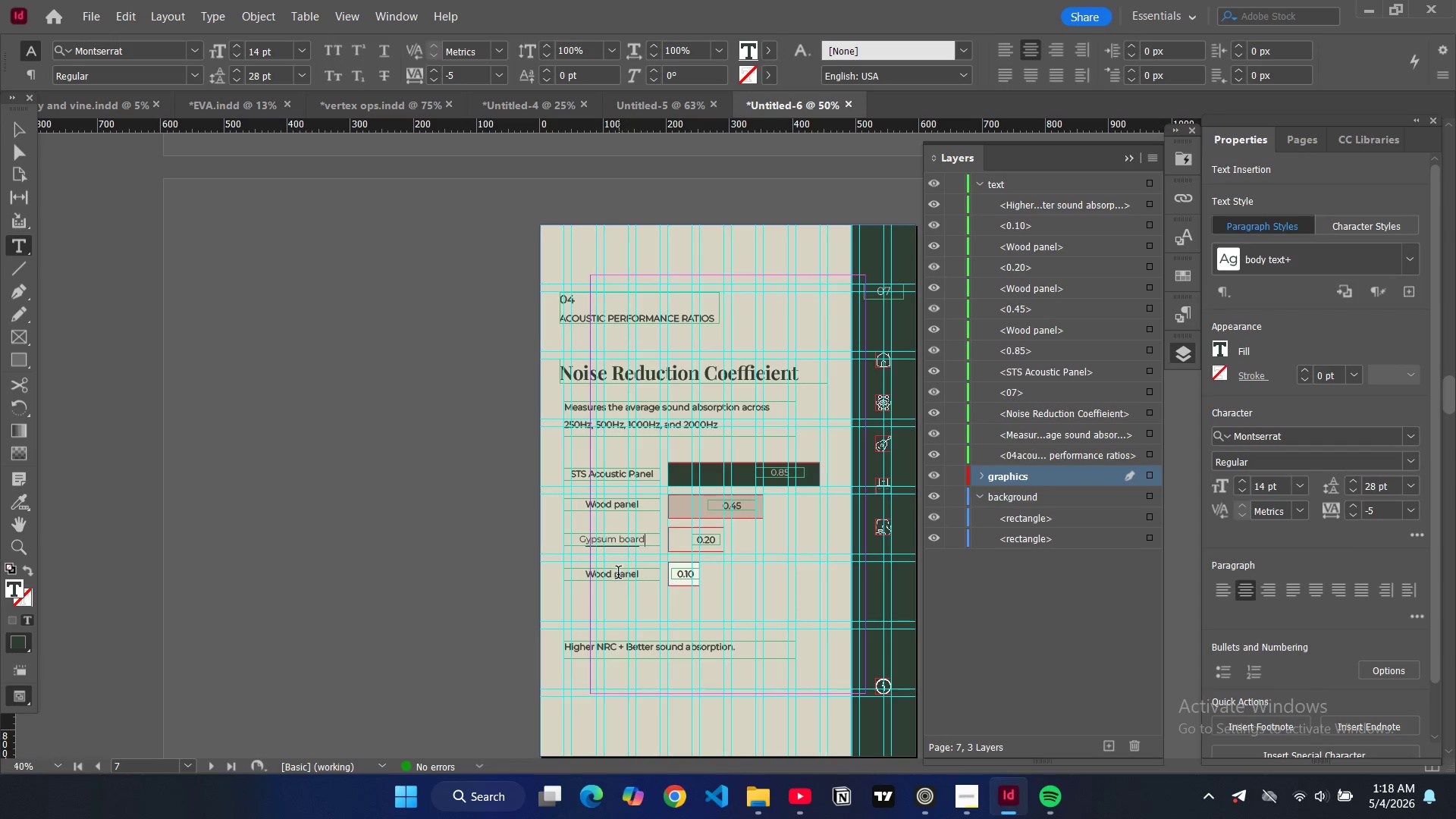 
double_click([618, 578])
 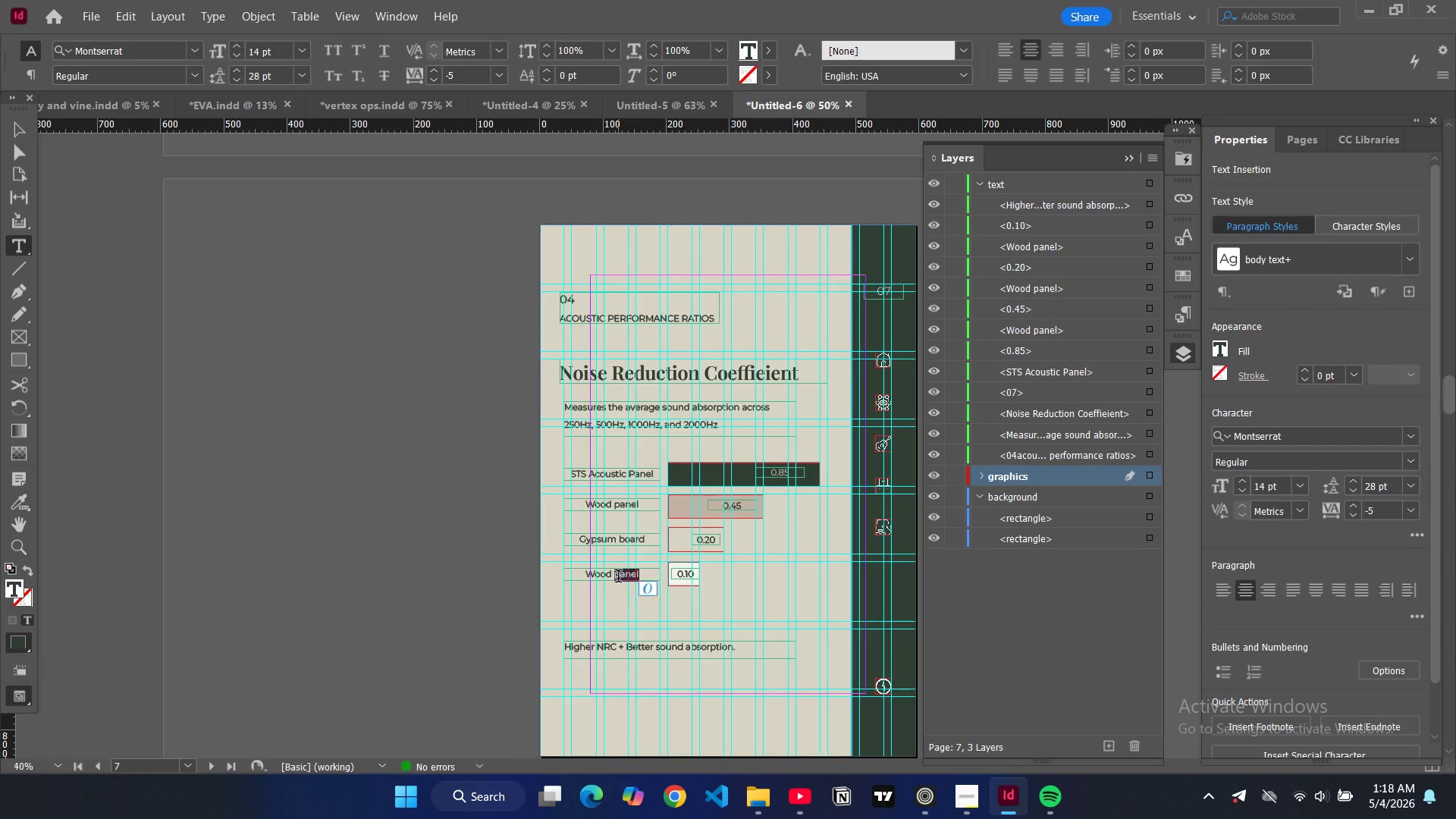 
key(Control+ControlLeft)
 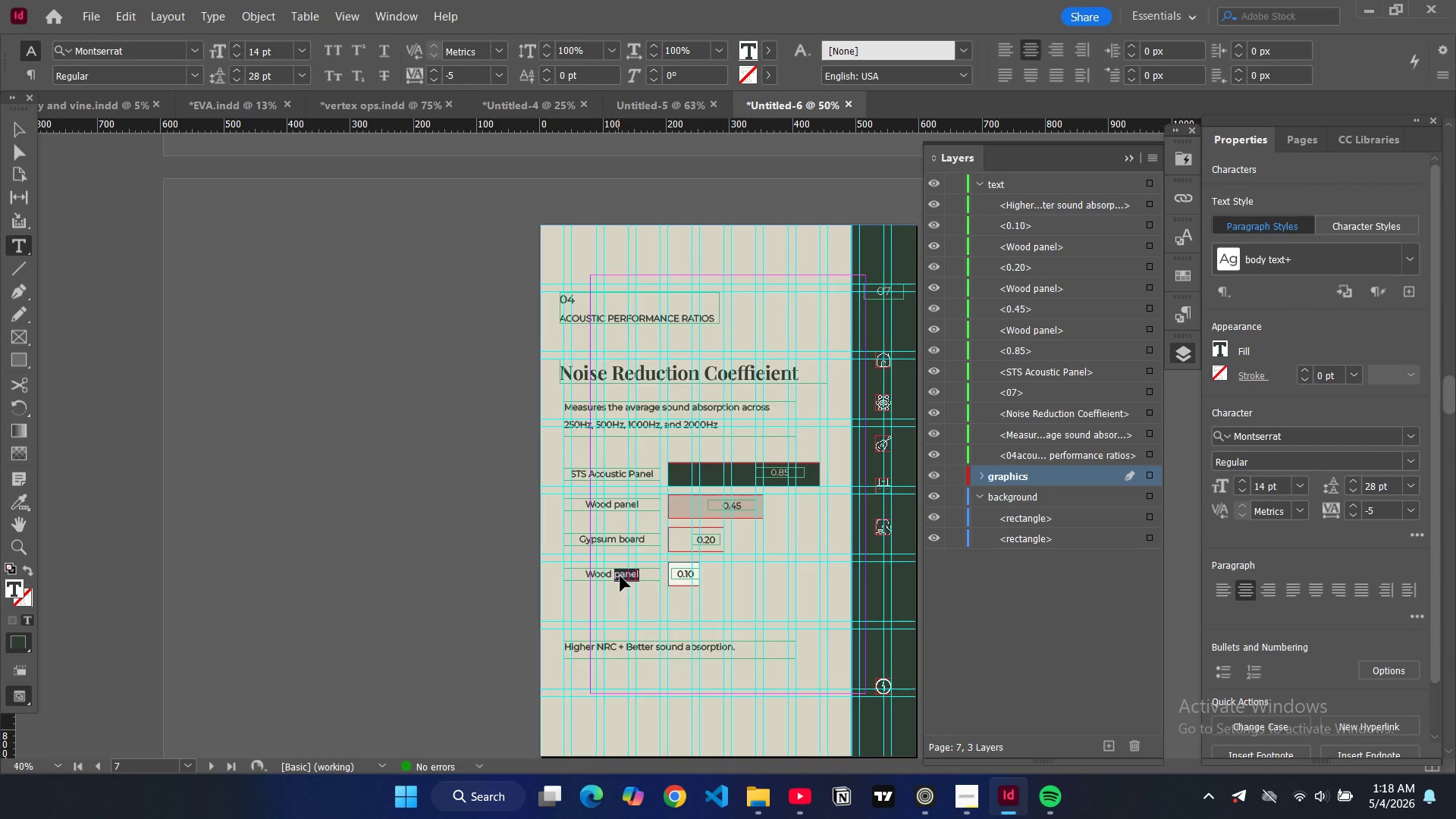 
key(Control+A)
 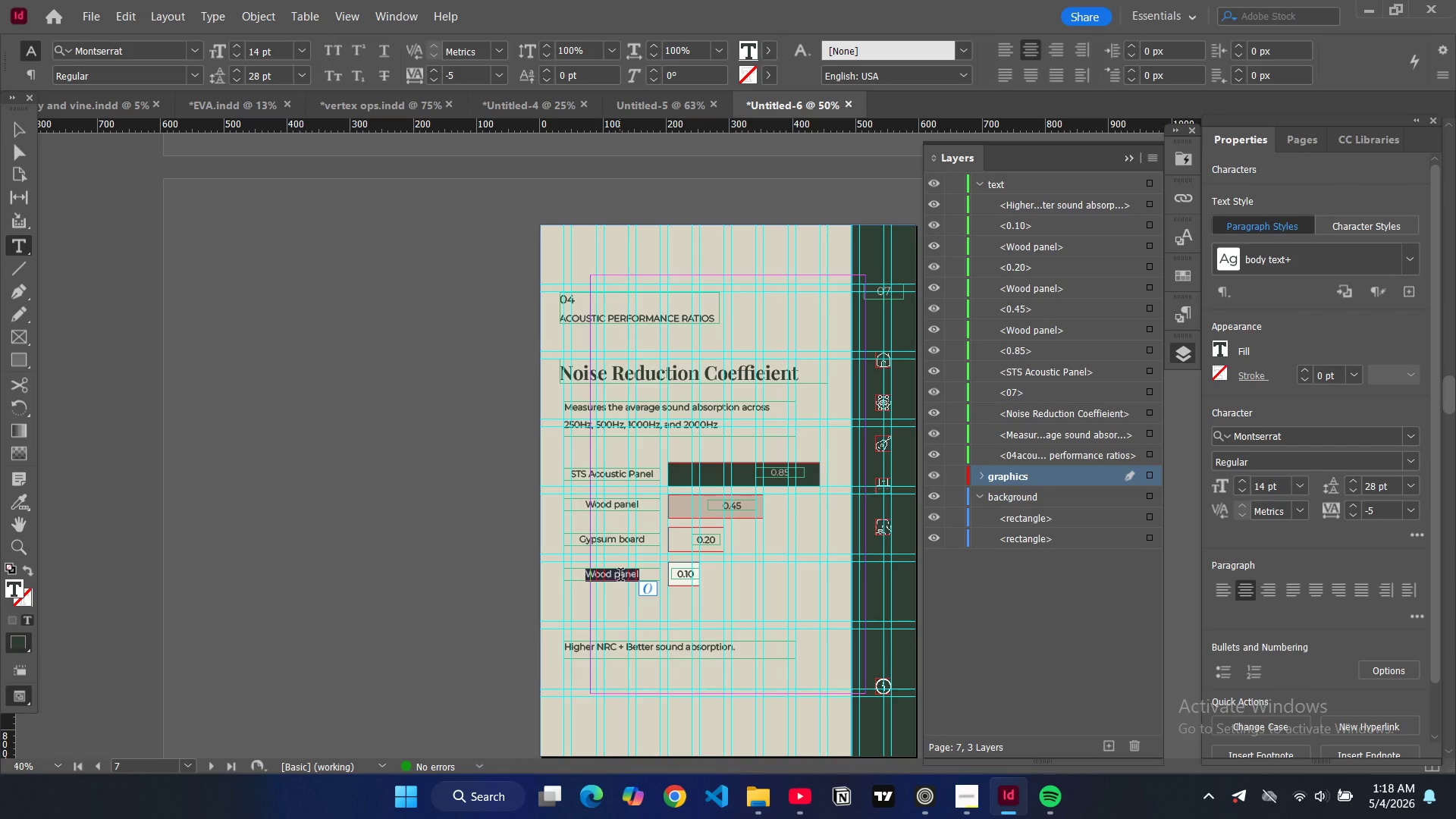 
key(Control+ControlLeft)
 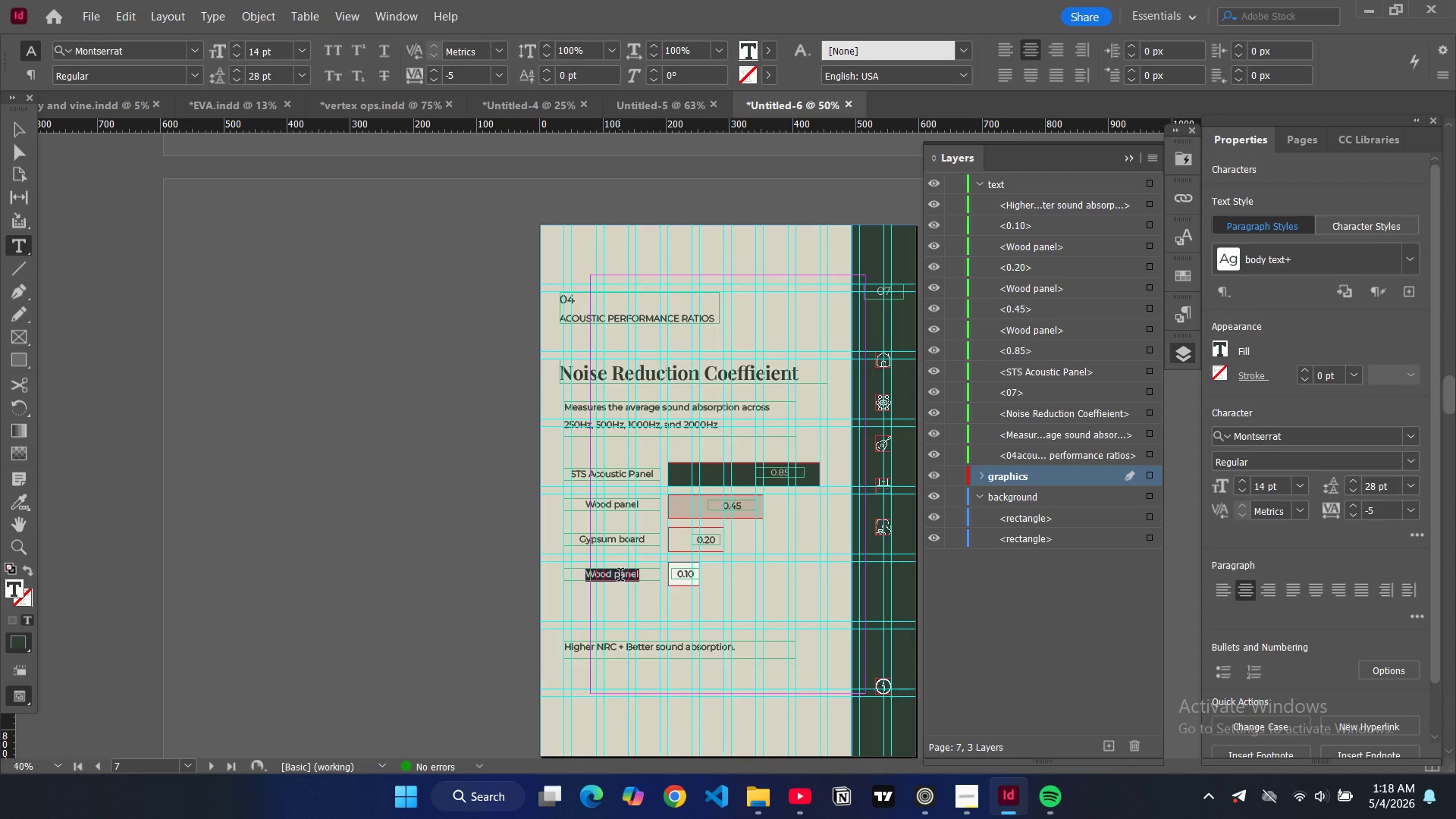 
type(Cocrete wall)
 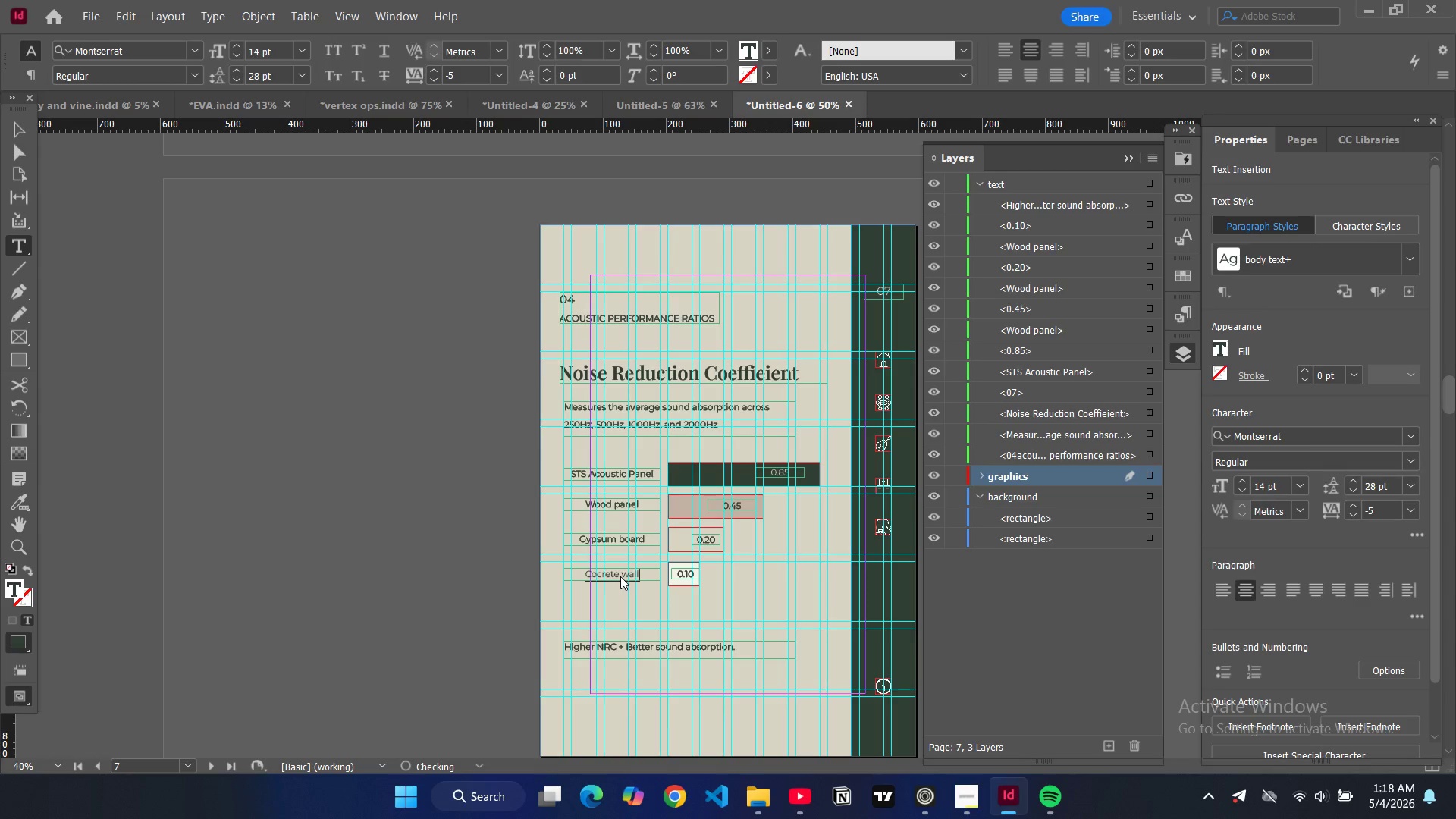 
key(ArrowLeft)
 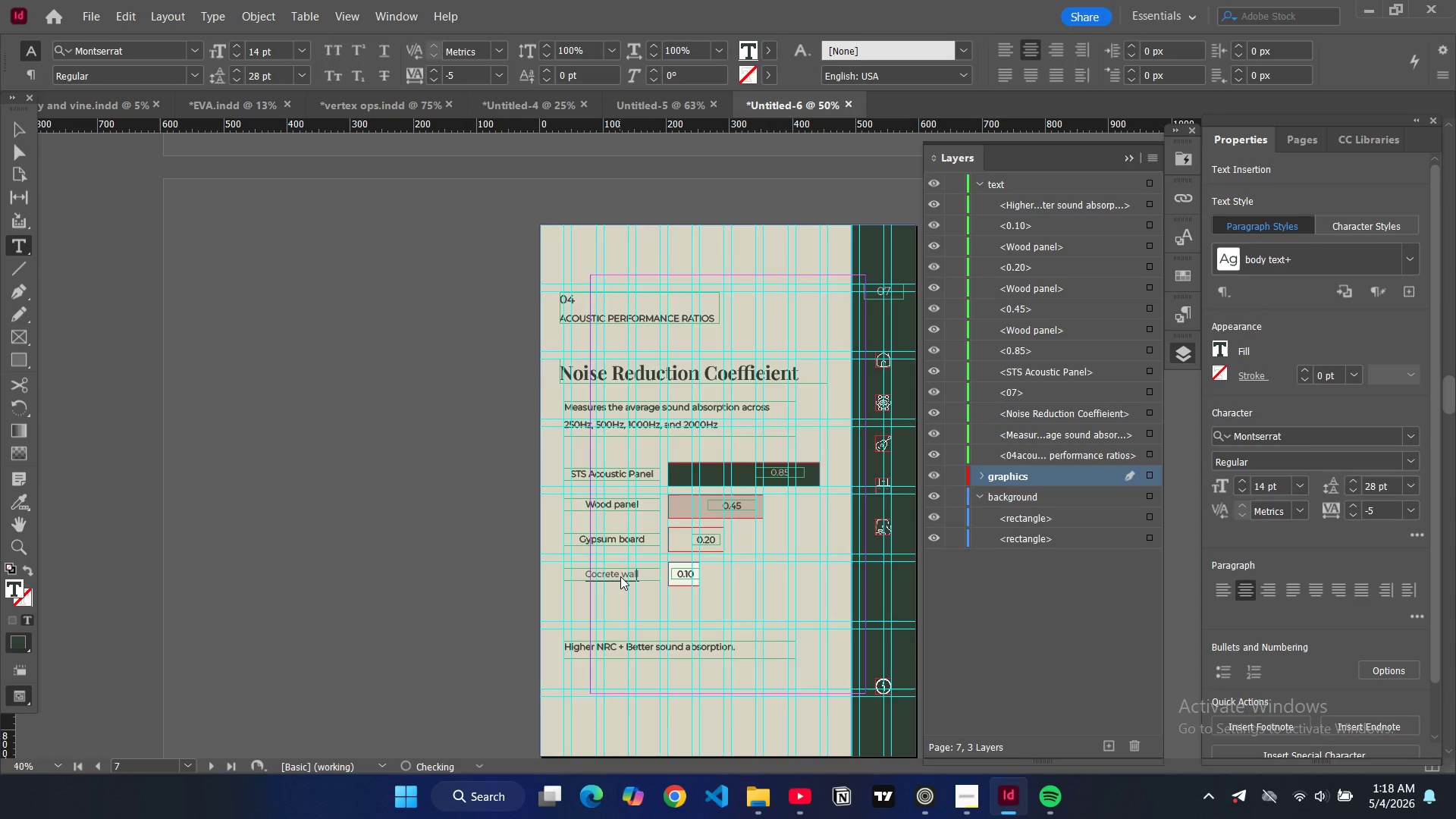 
key(ArrowLeft)
 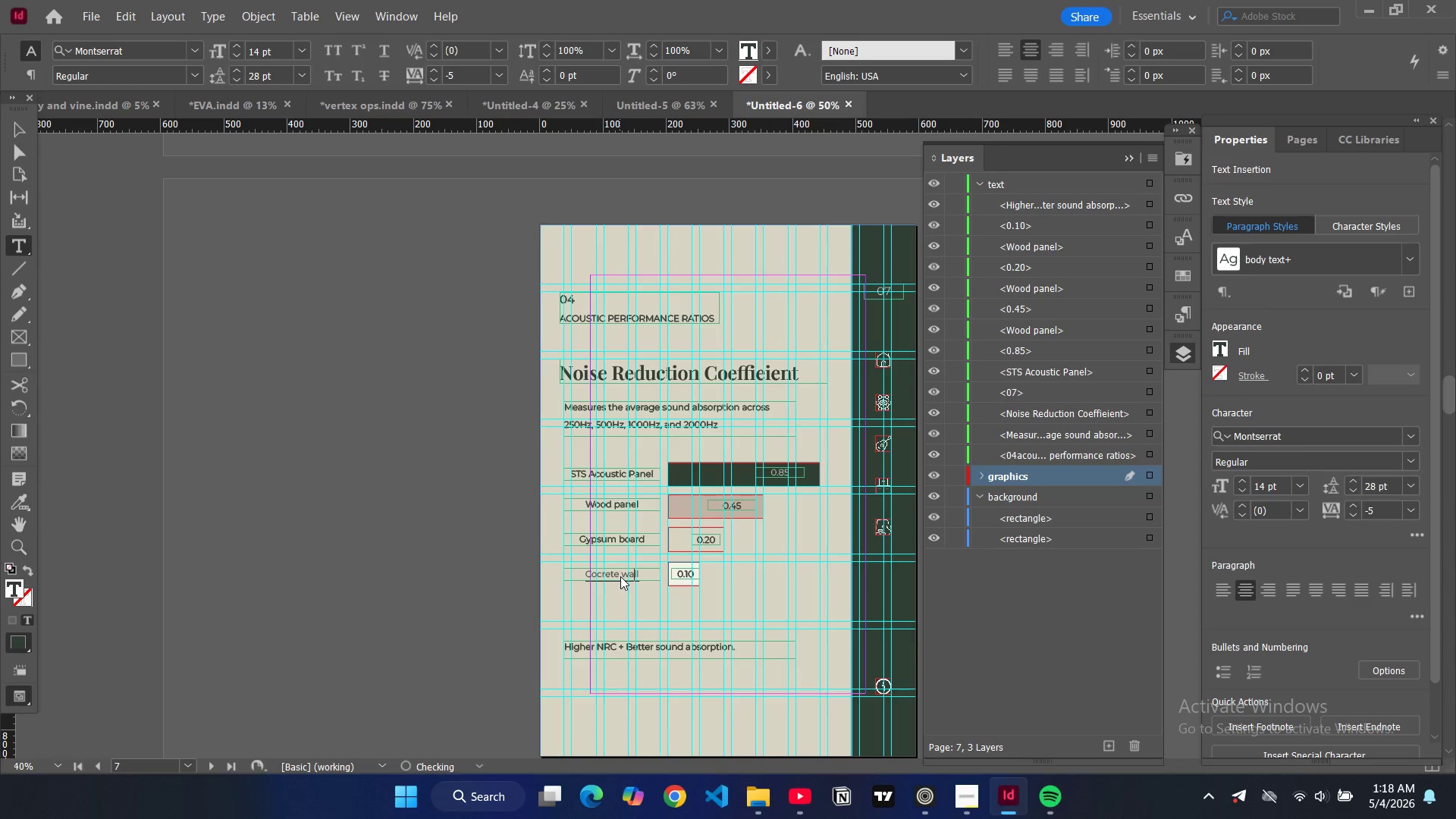 
key(ArrowLeft)
 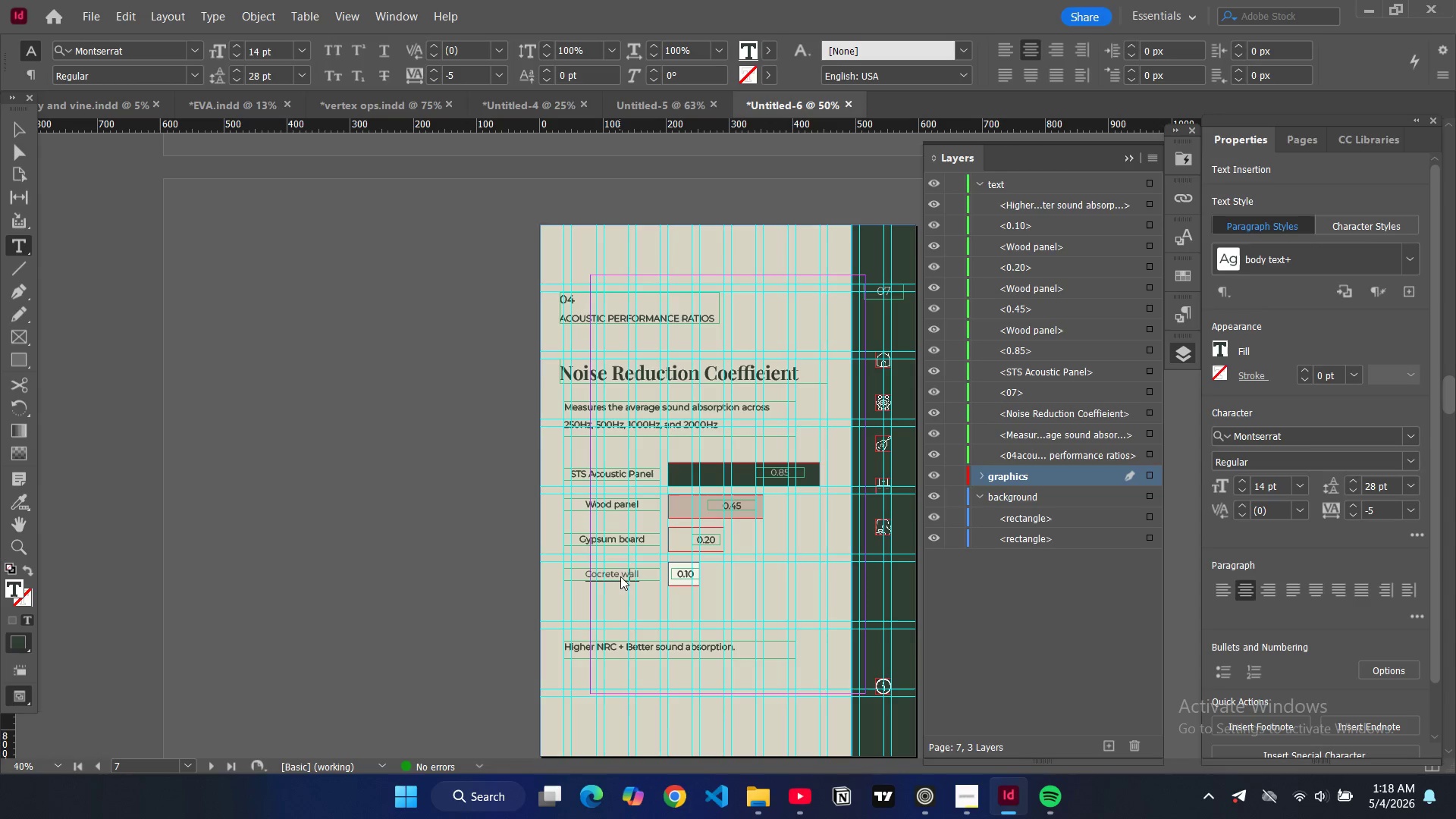 
key(ArrowLeft)
 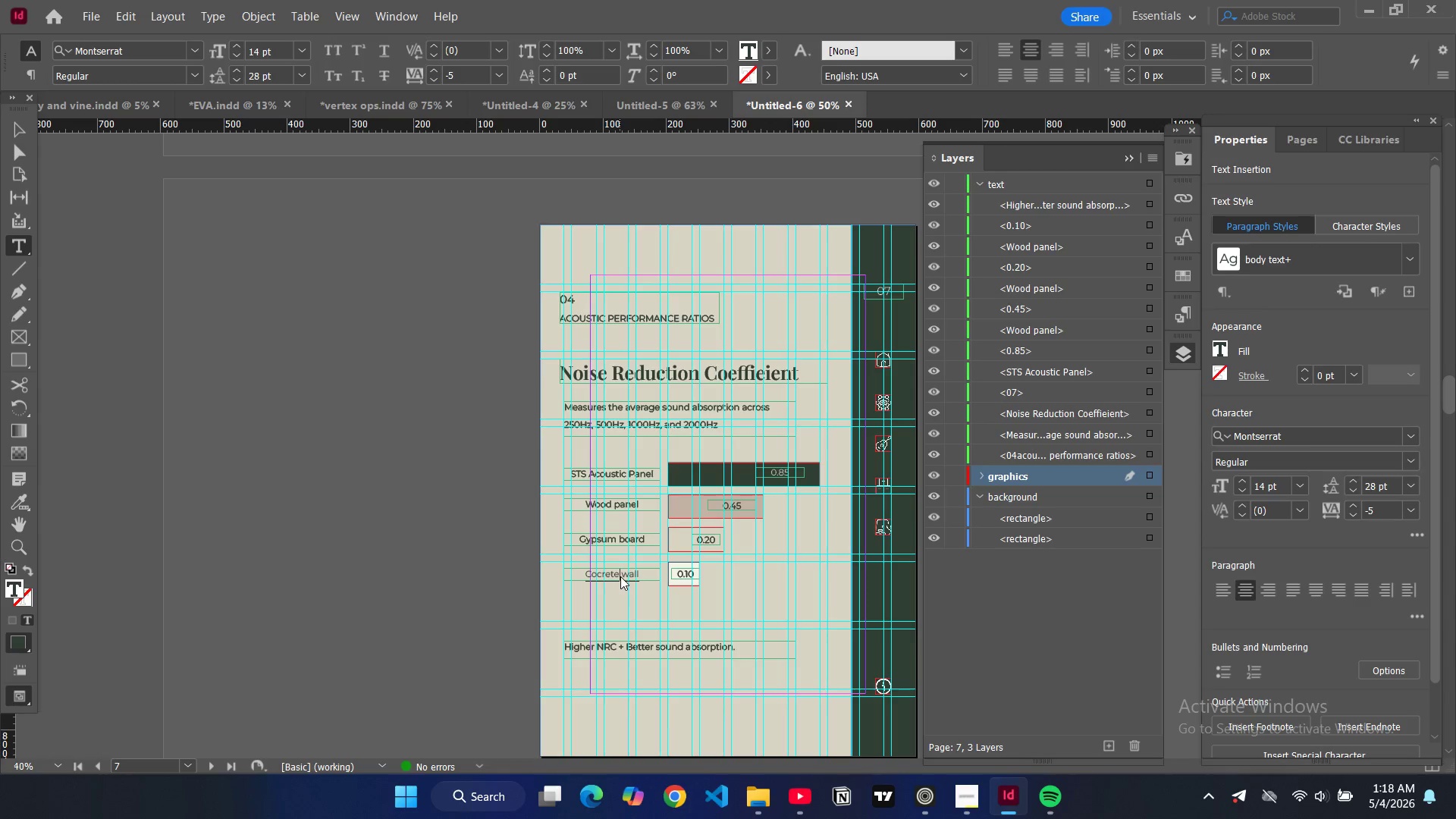 
key(ArrowLeft)
 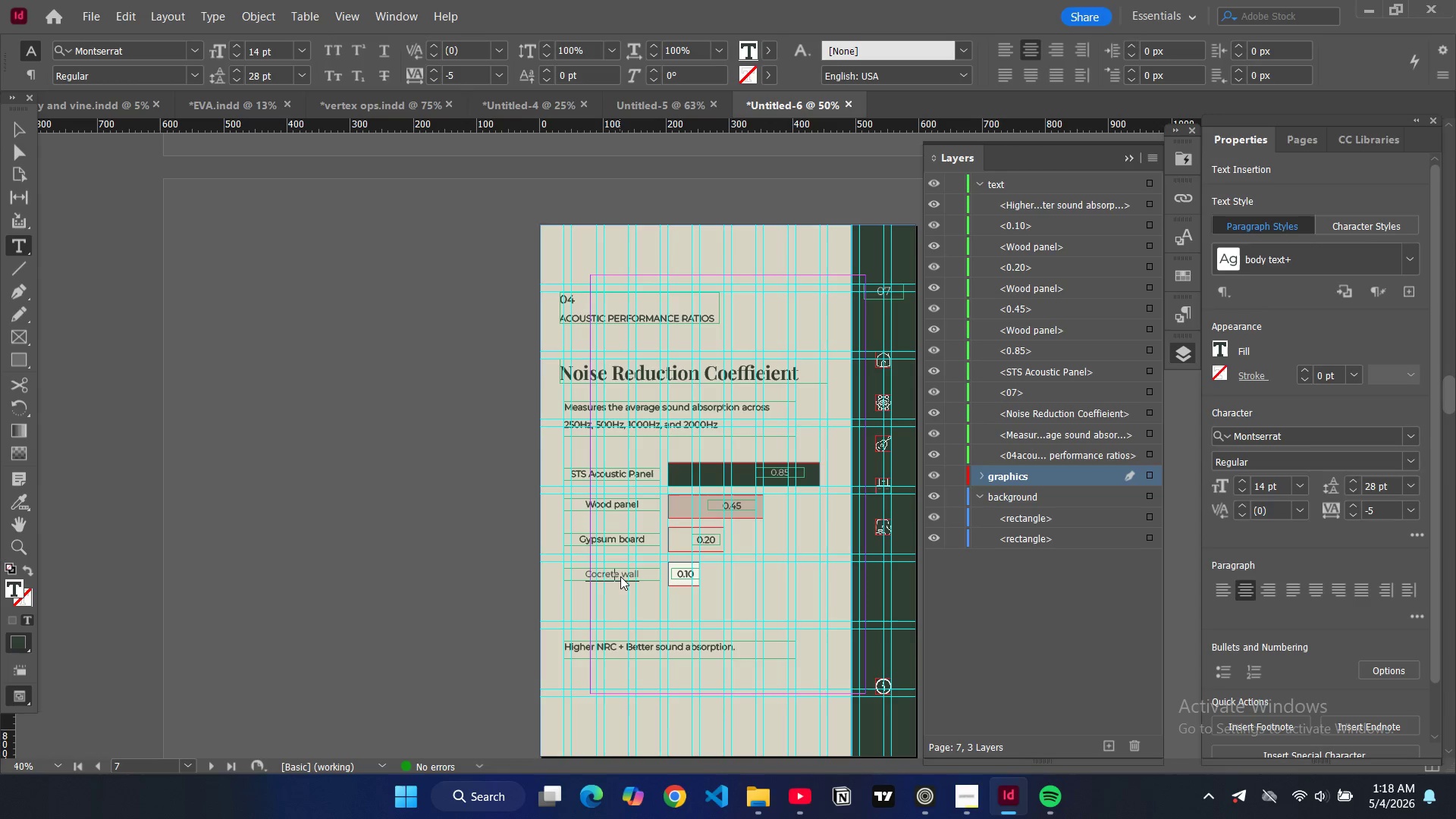 
key(ArrowLeft)
 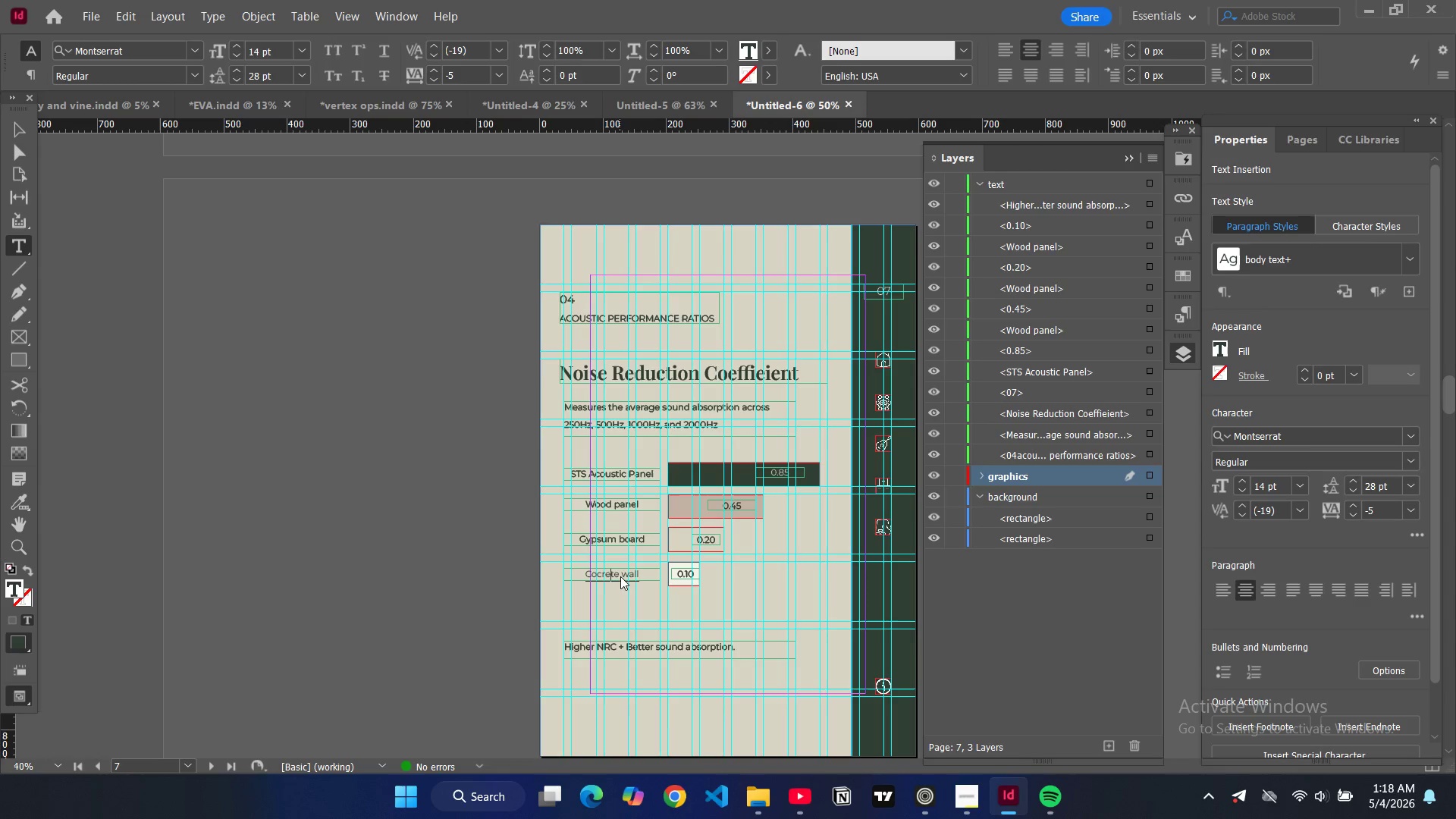 
key(ArrowLeft)
 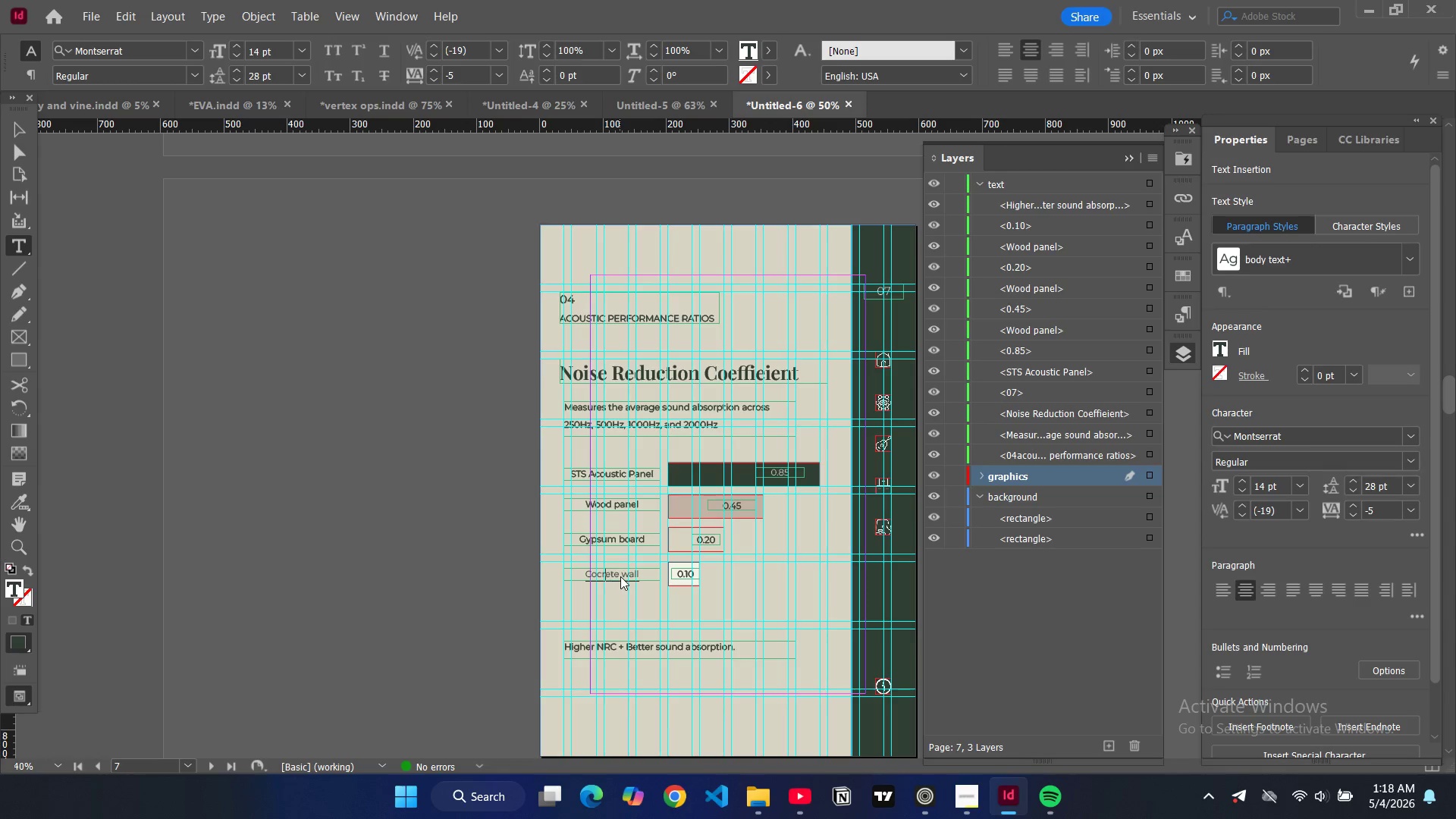 
key(ArrowLeft)
 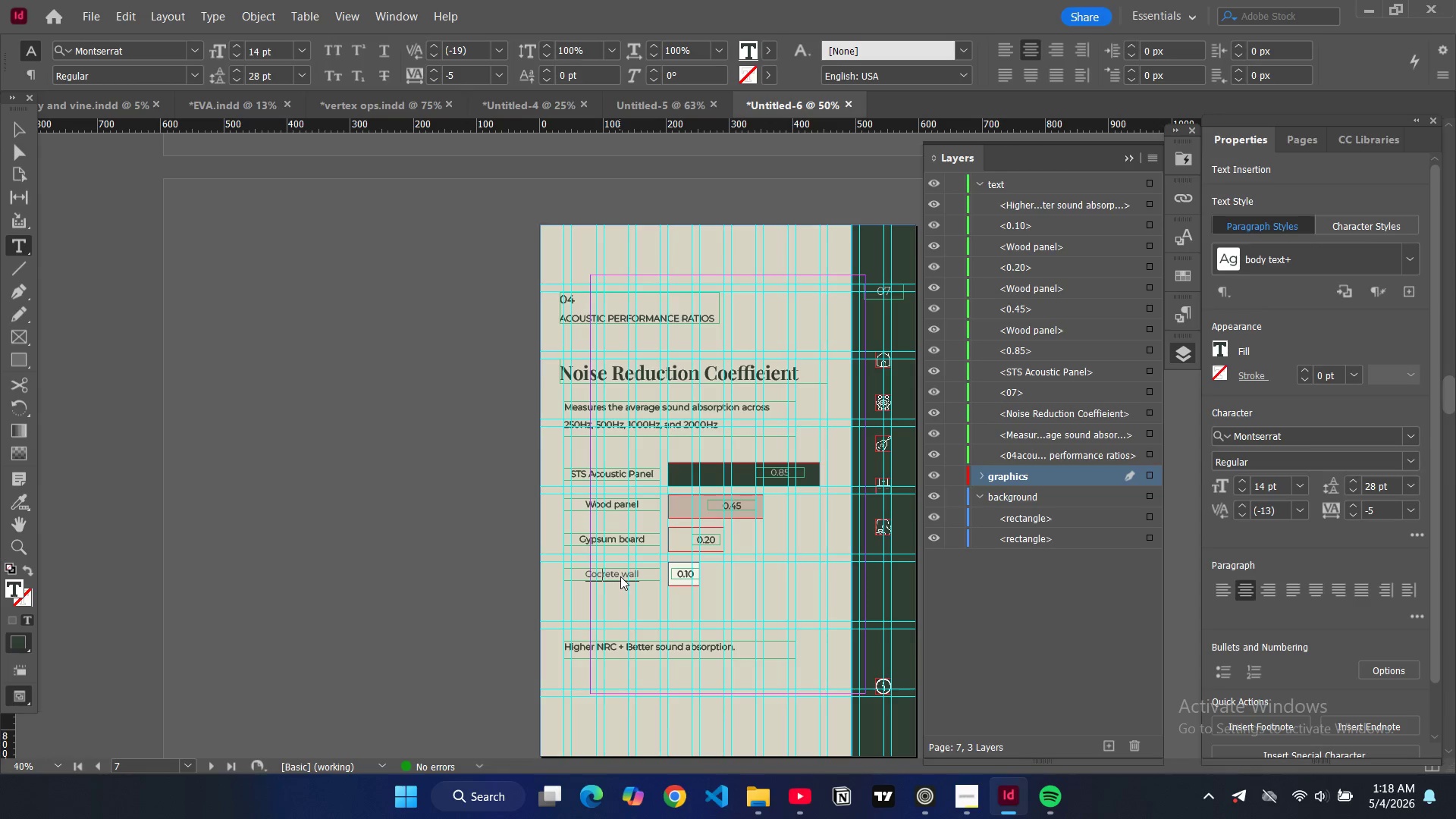 
key(ArrowLeft)
 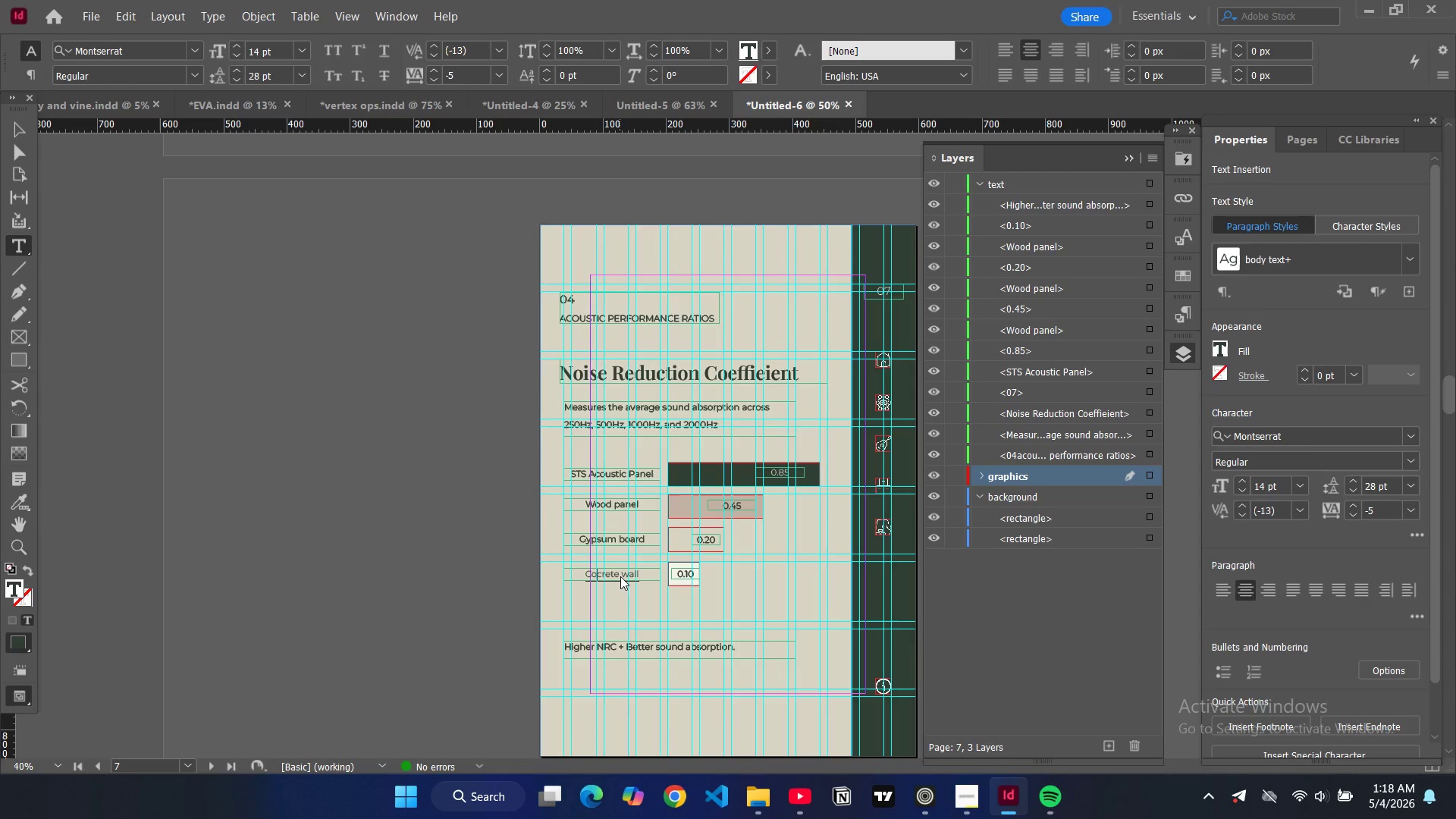 
key(ArrowLeft)
 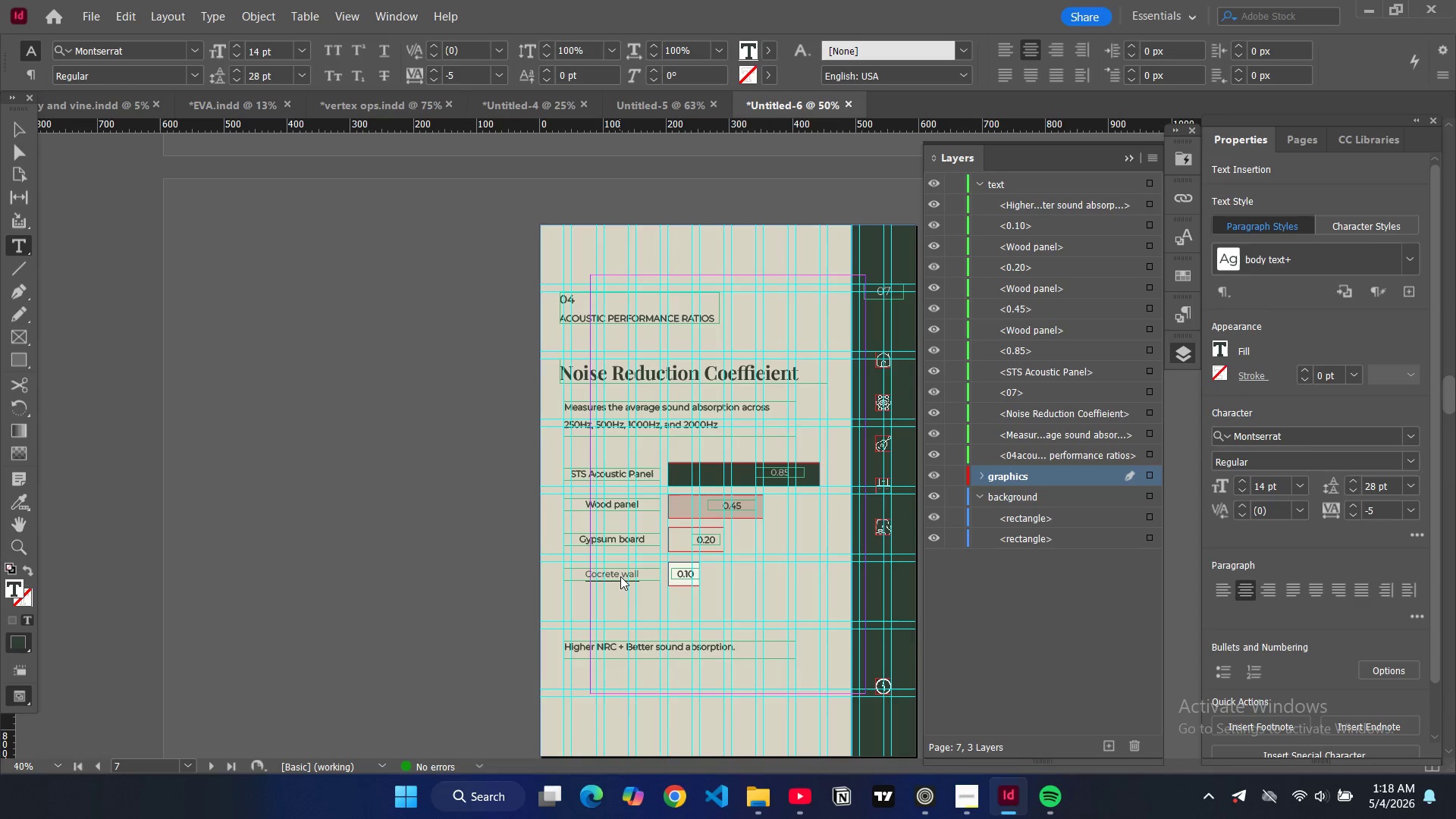 
key(N)
 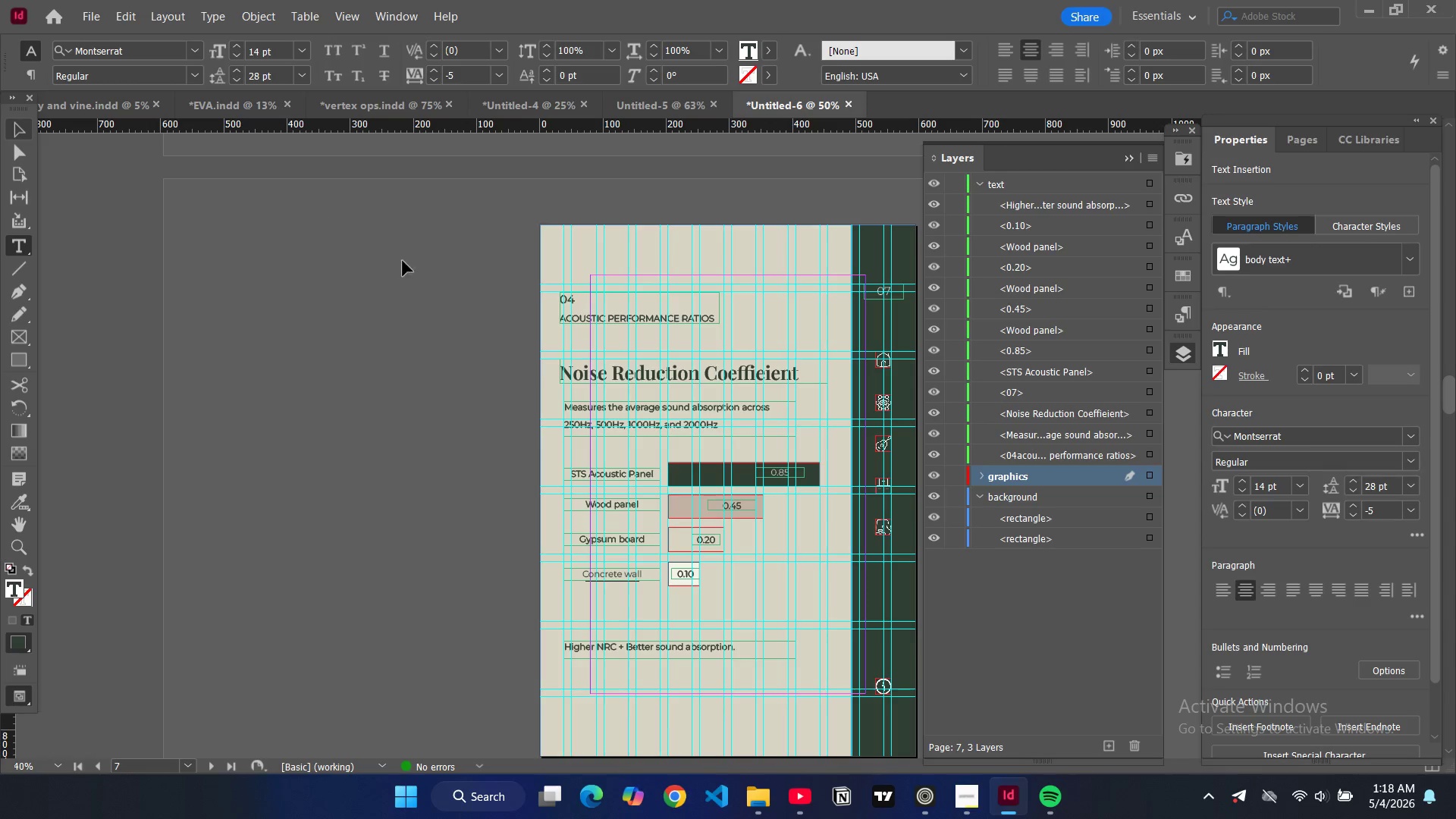 
left_click([441, 325])
 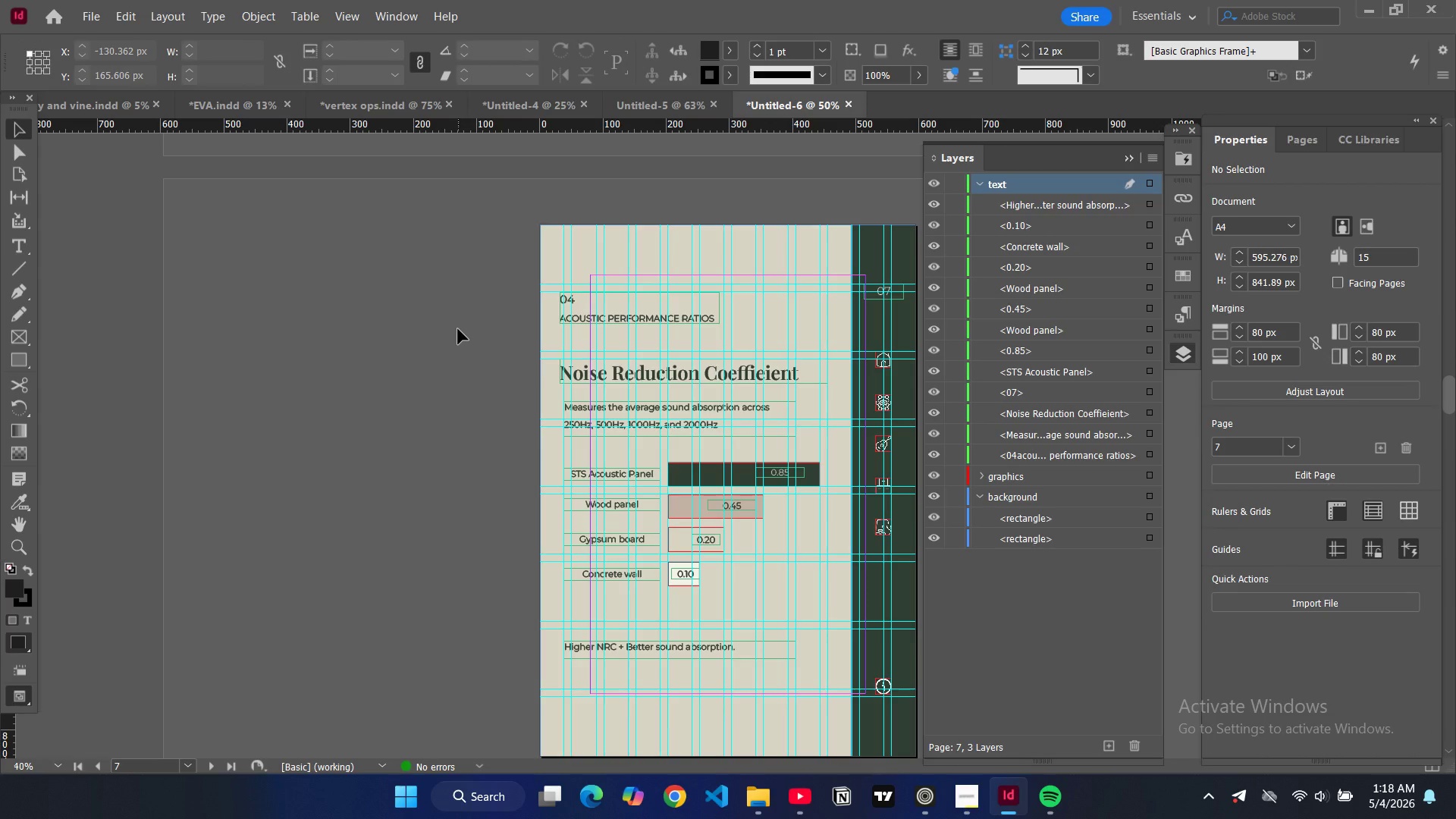 
key(W)
 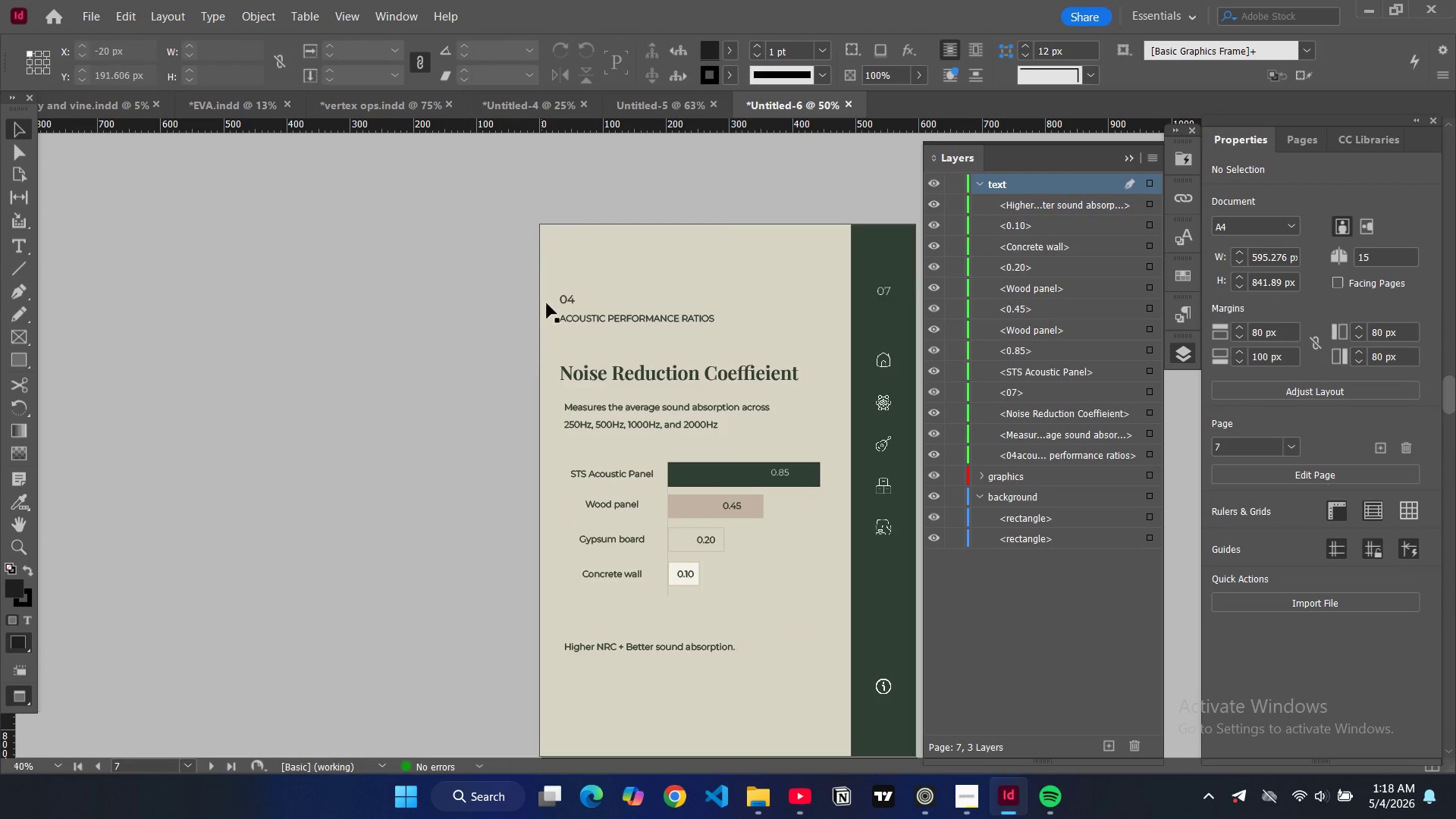 
left_click([1129, 155])
 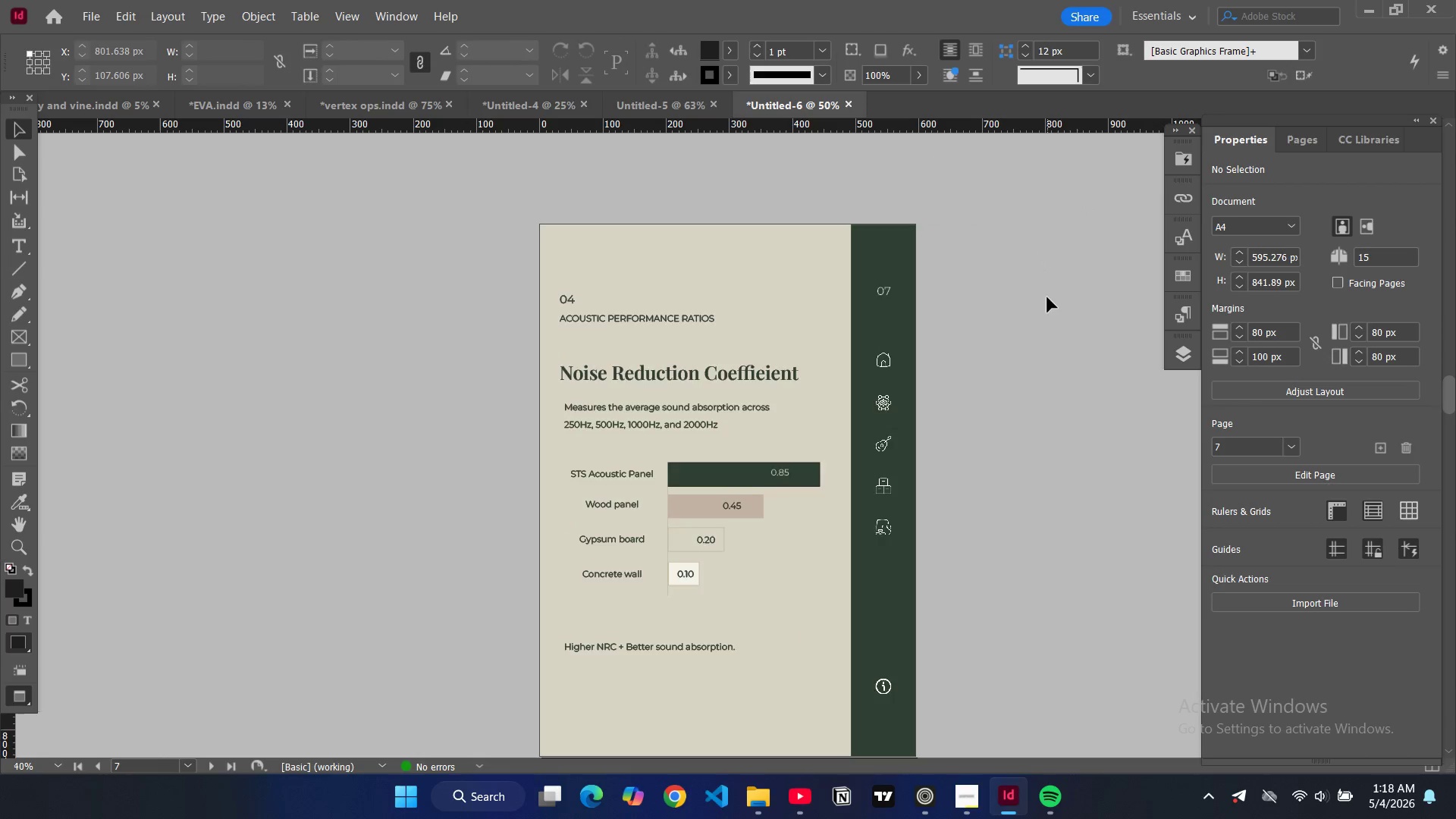 
scroll: coordinate [1047, 297], scroll_direction: down, amount: 3.0
 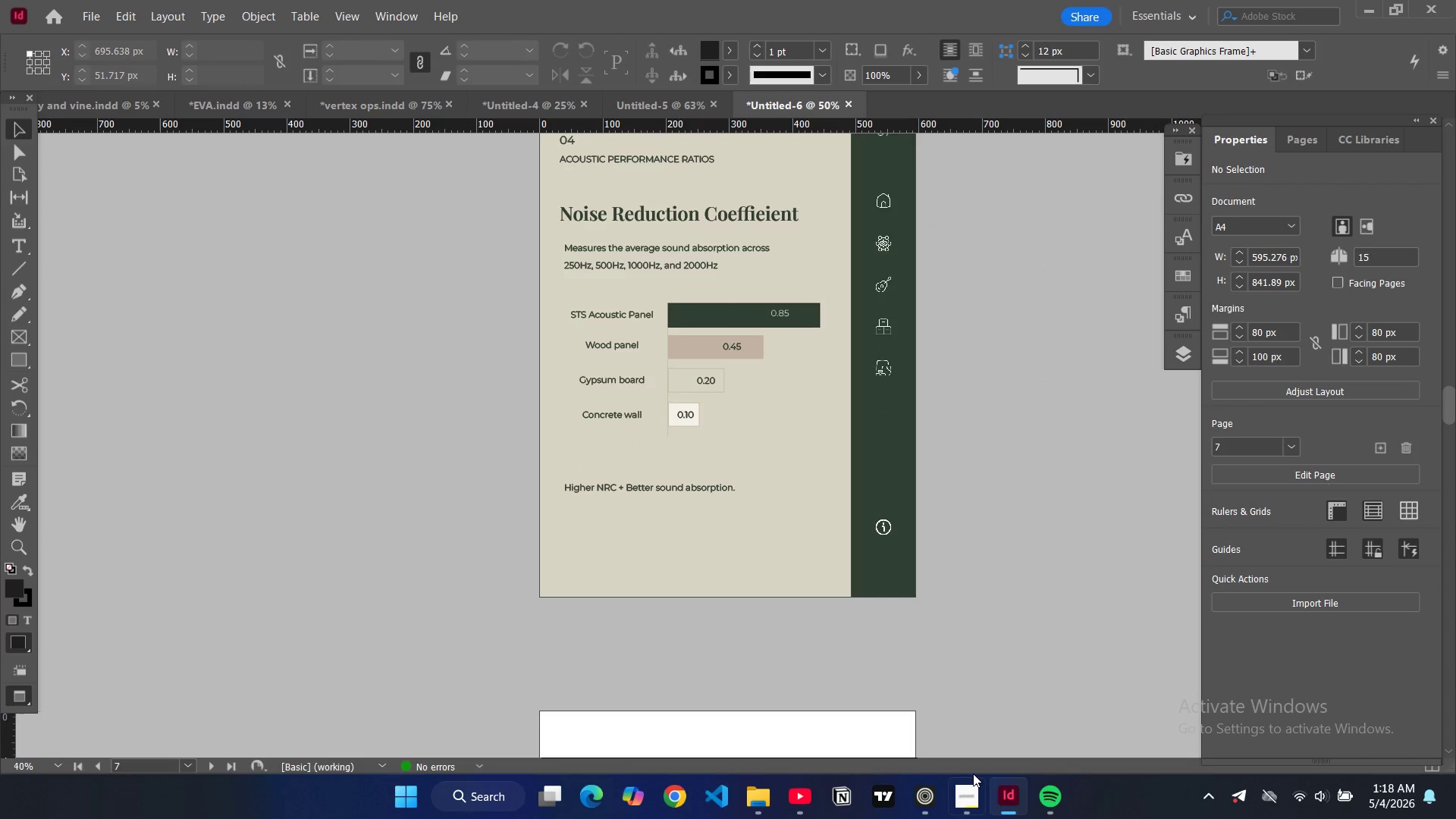 
left_click_drag(start_coordinate=[971, 793], to_coordinate=[977, 791])
 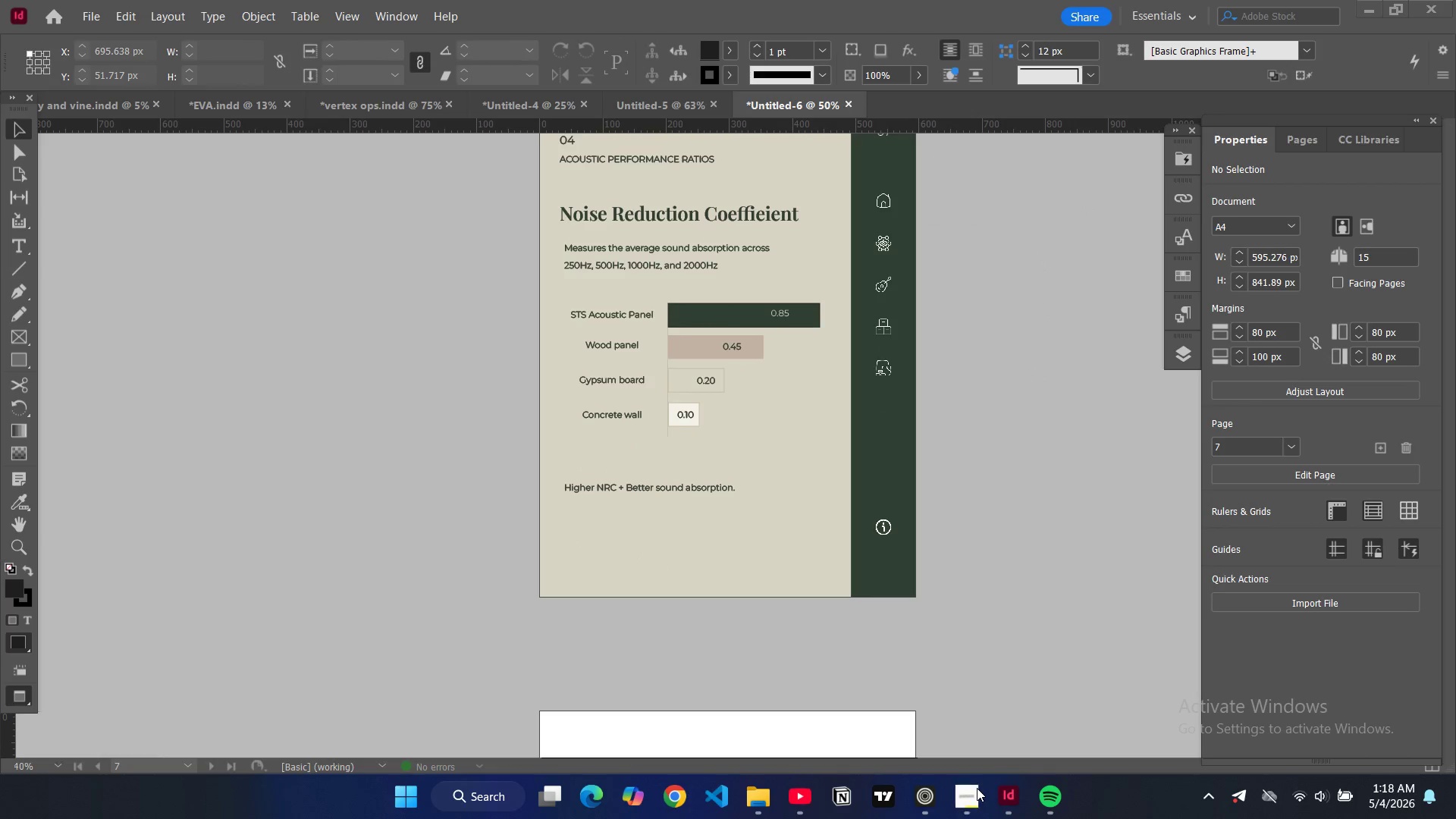 
left_click([977, 788])